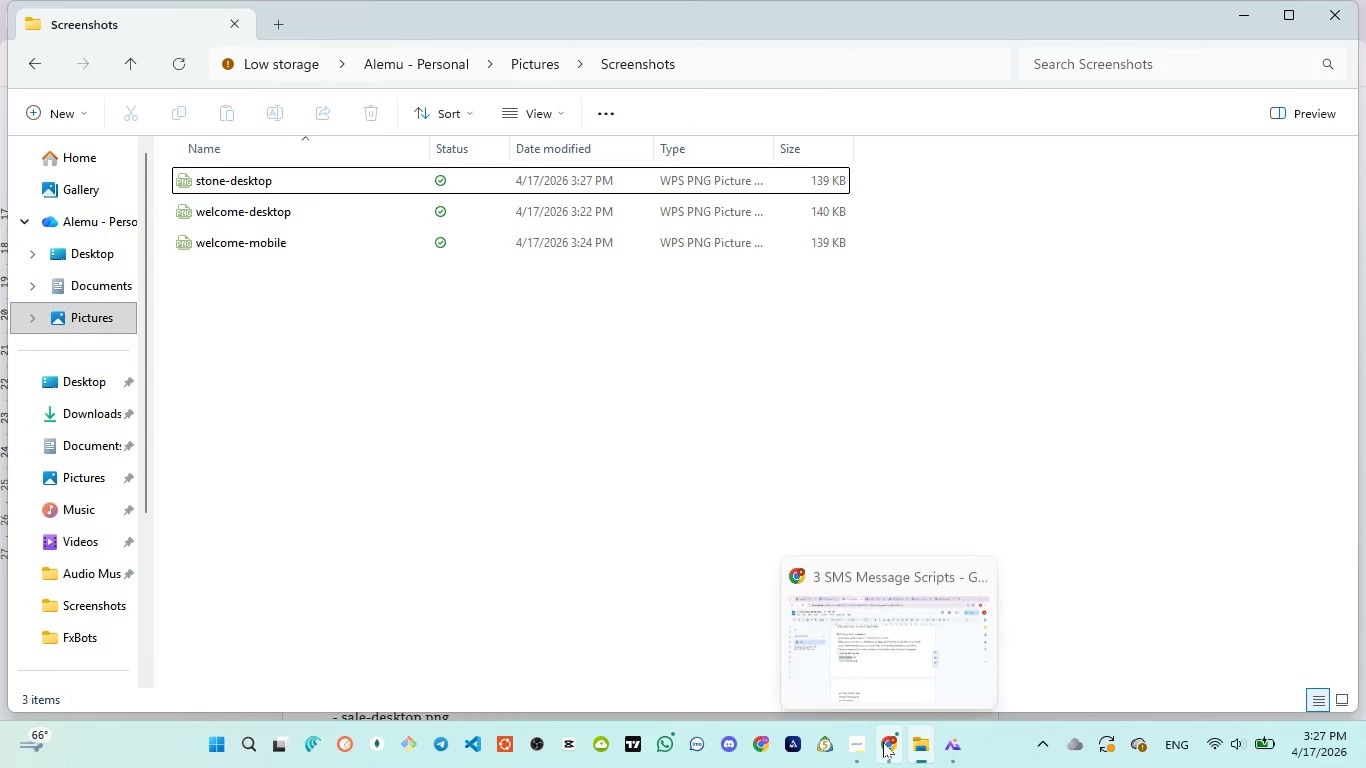 
left_click([882, 683])
 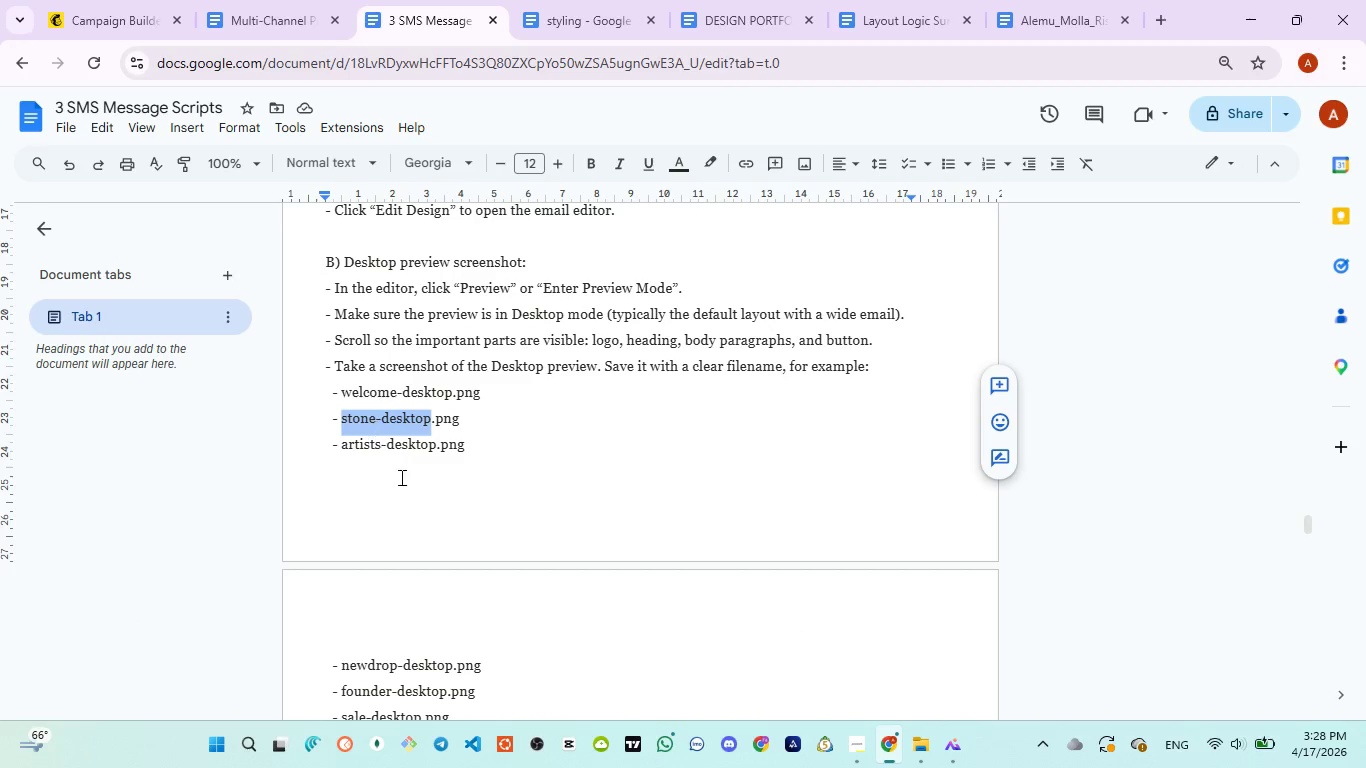 
scroll: coordinate [420, 517], scroll_direction: down, amount: 3.0
 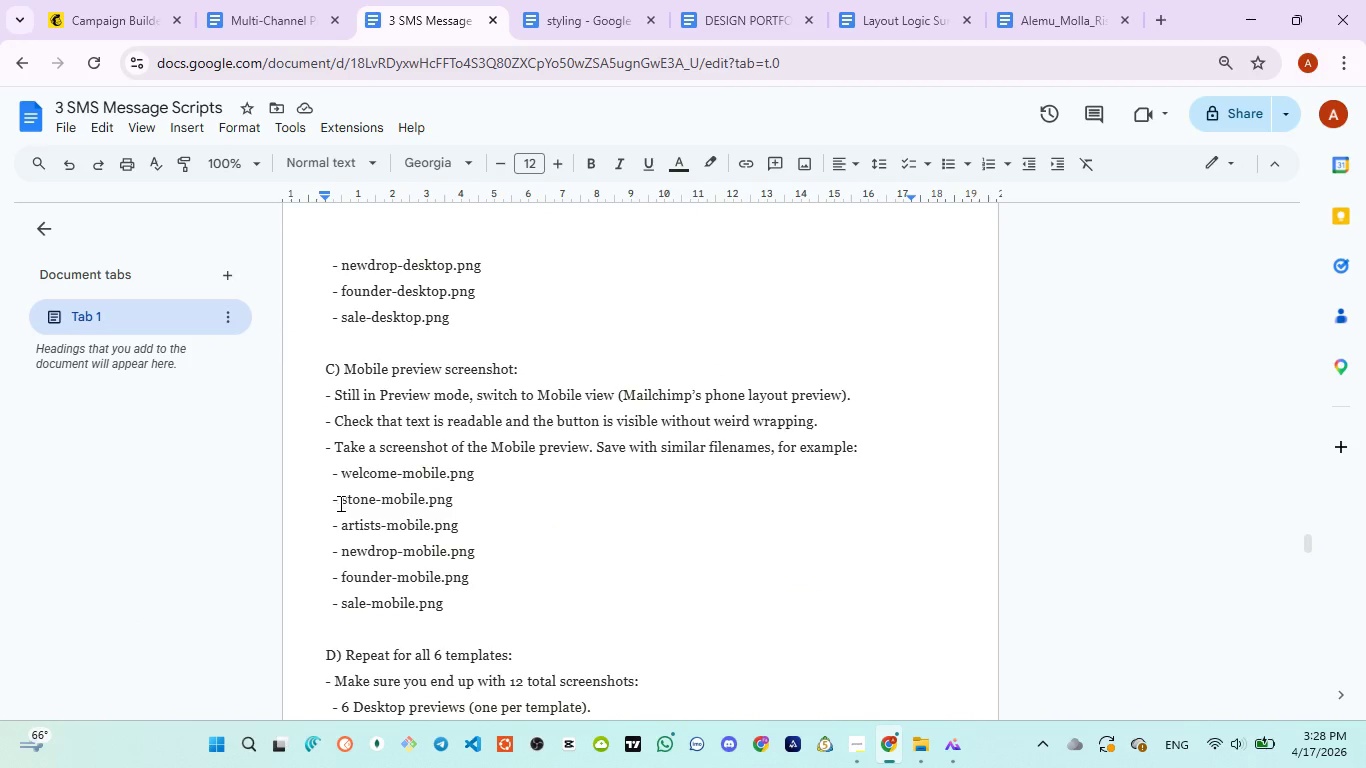 
left_click_drag(start_coordinate=[346, 501], to_coordinate=[353, 499])
 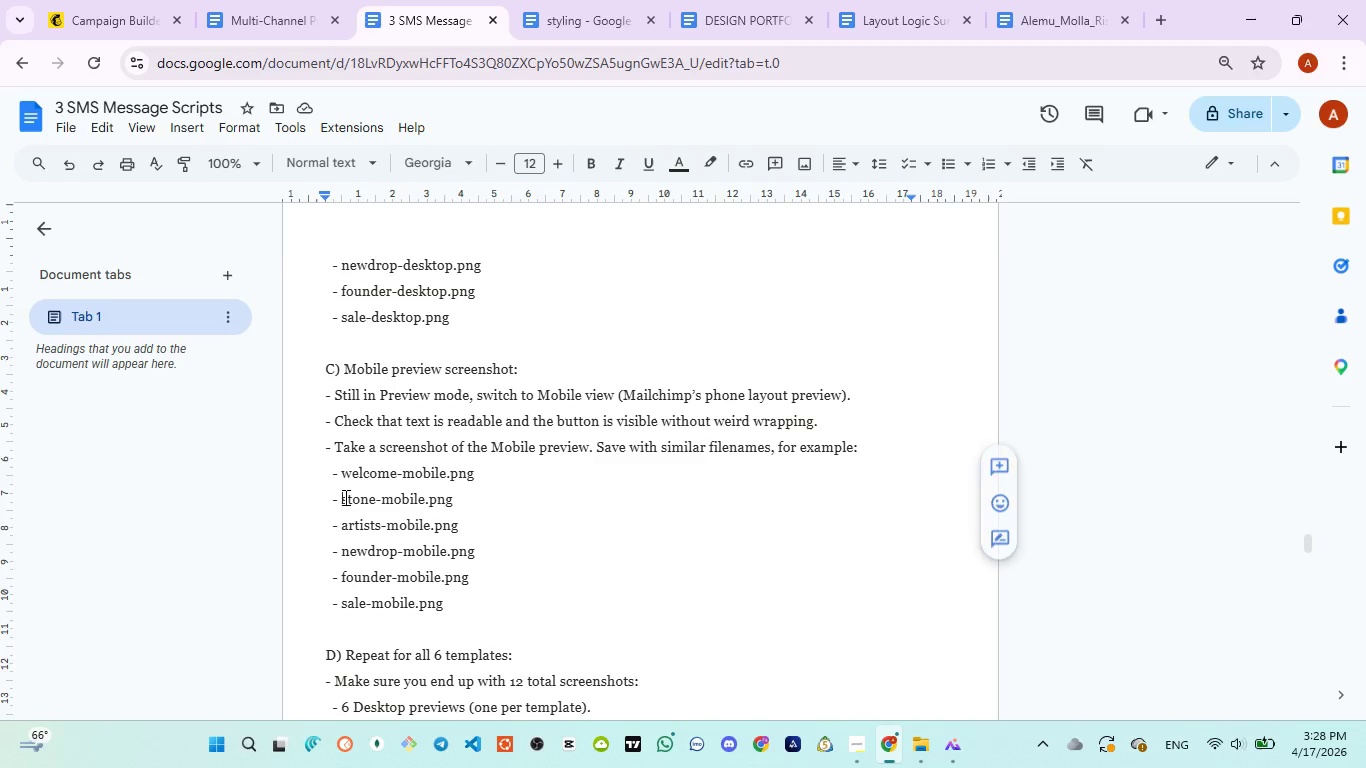 
left_click([344, 497])
 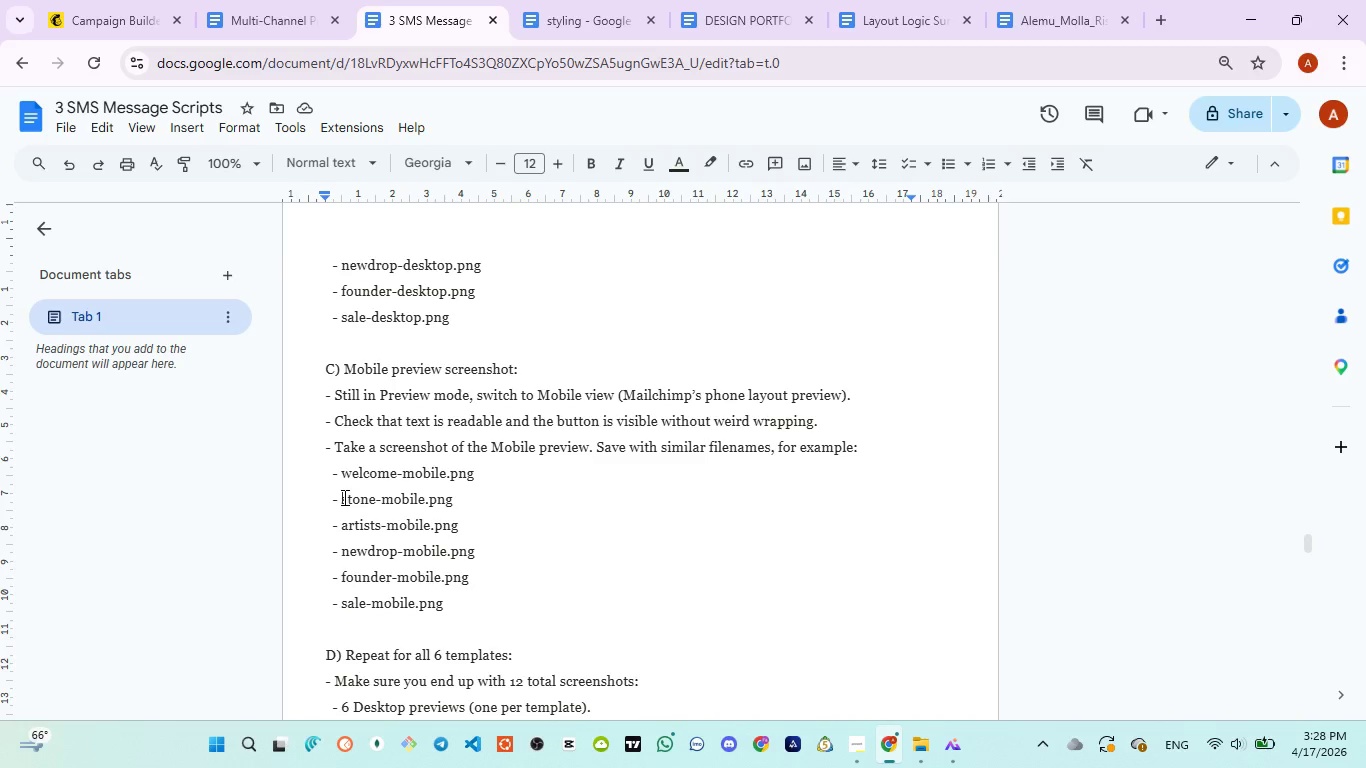 
left_click_drag(start_coordinate=[343, 497], to_coordinate=[424, 495])
 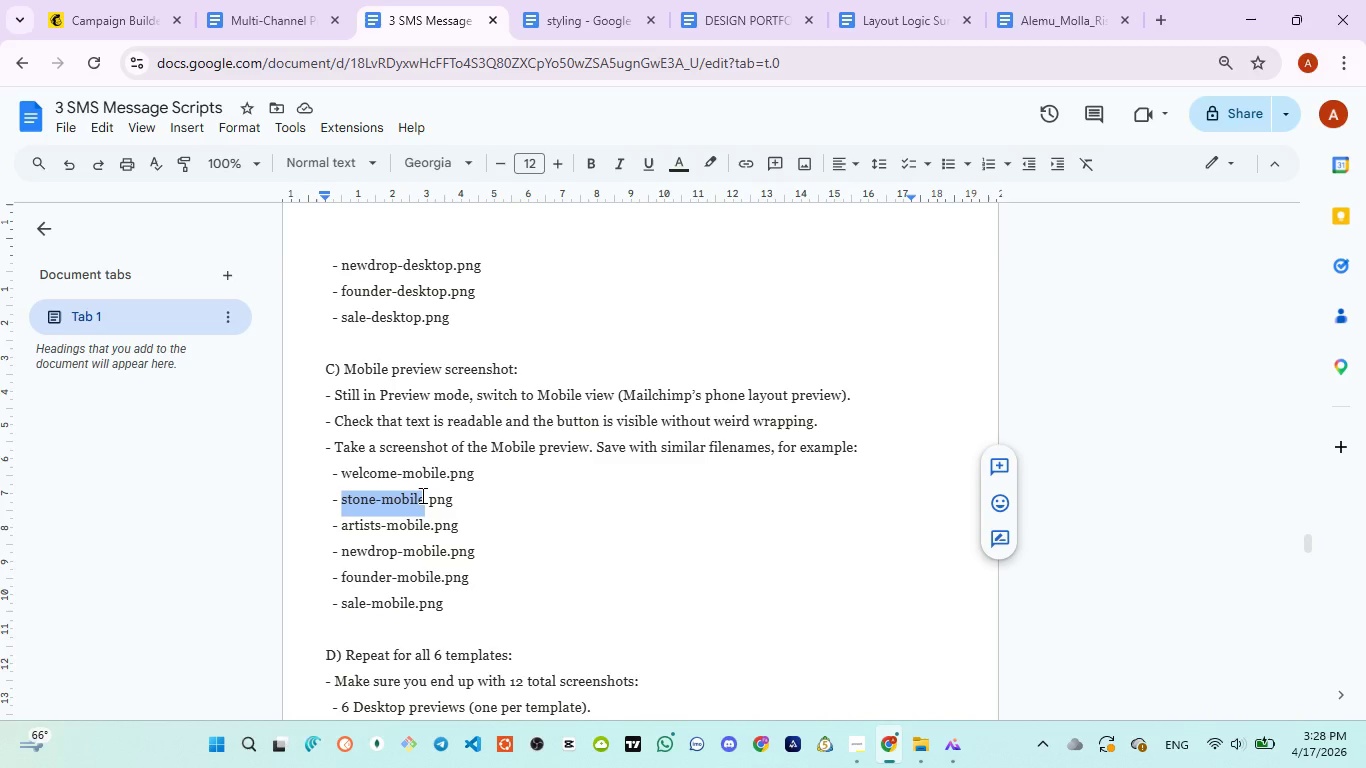 
key(Control+C)
 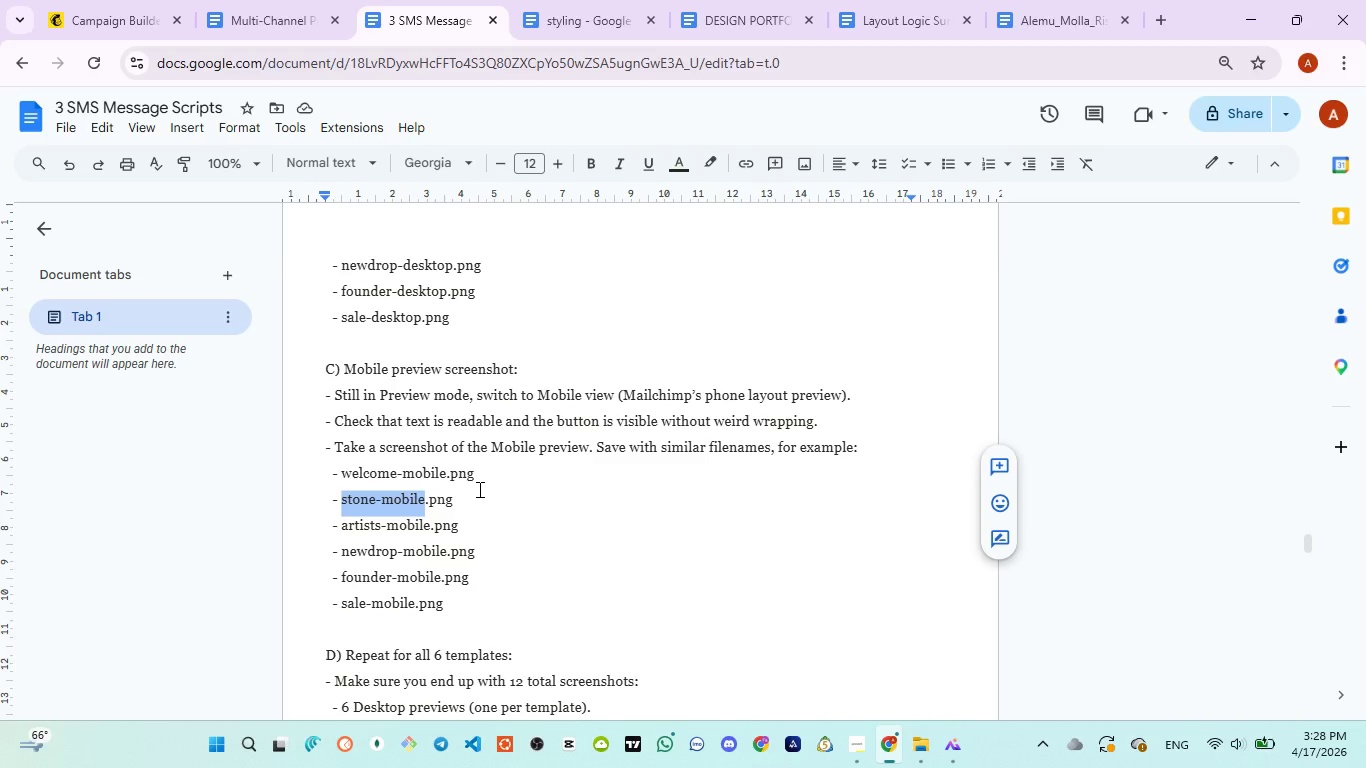 
key(Control+C)
 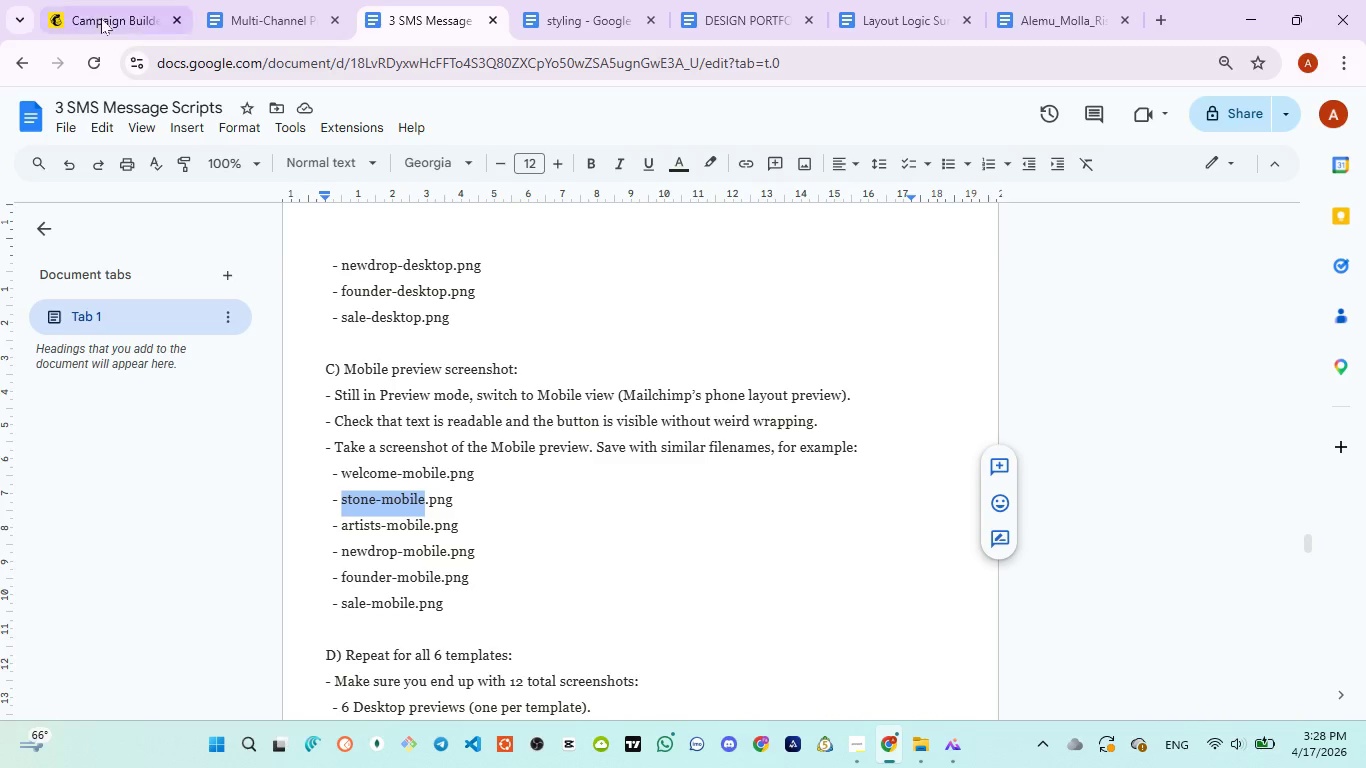 
left_click([101, 17])
 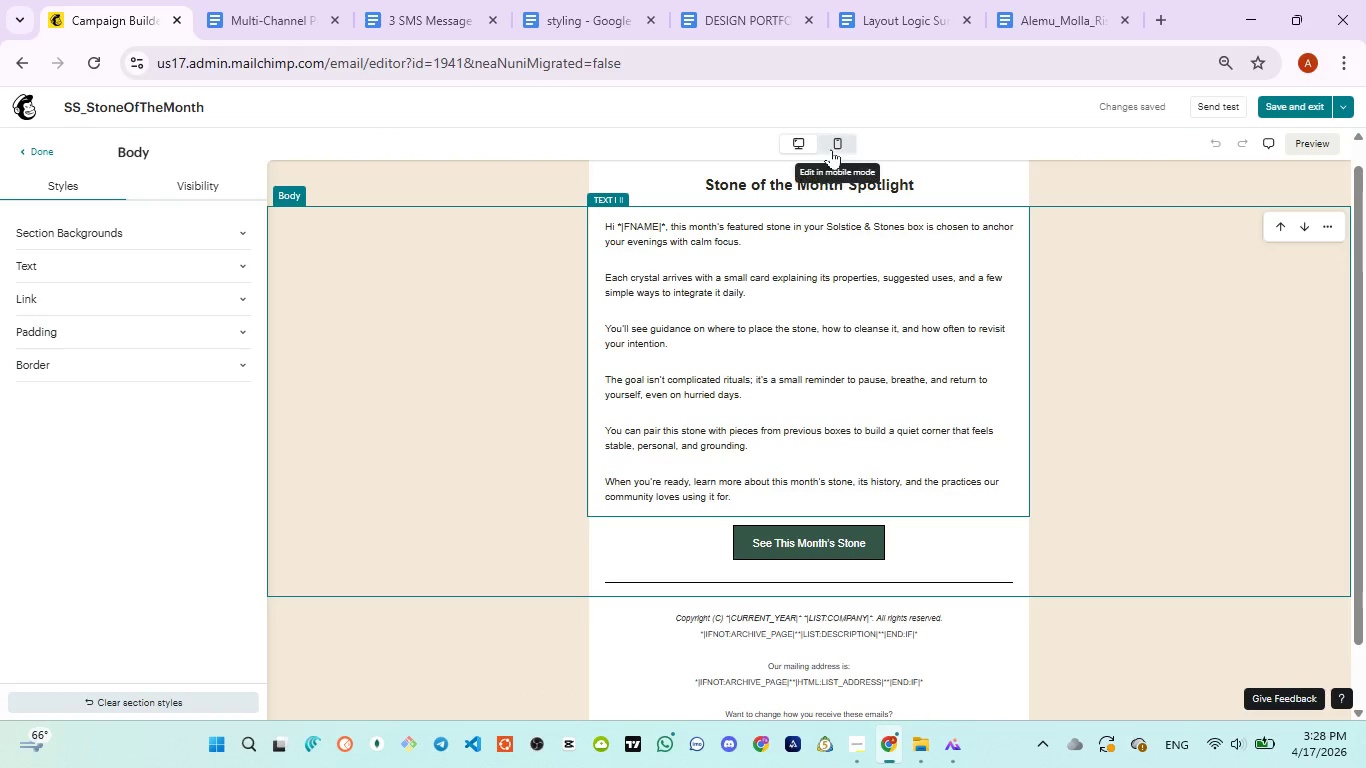 
left_click([831, 149])
 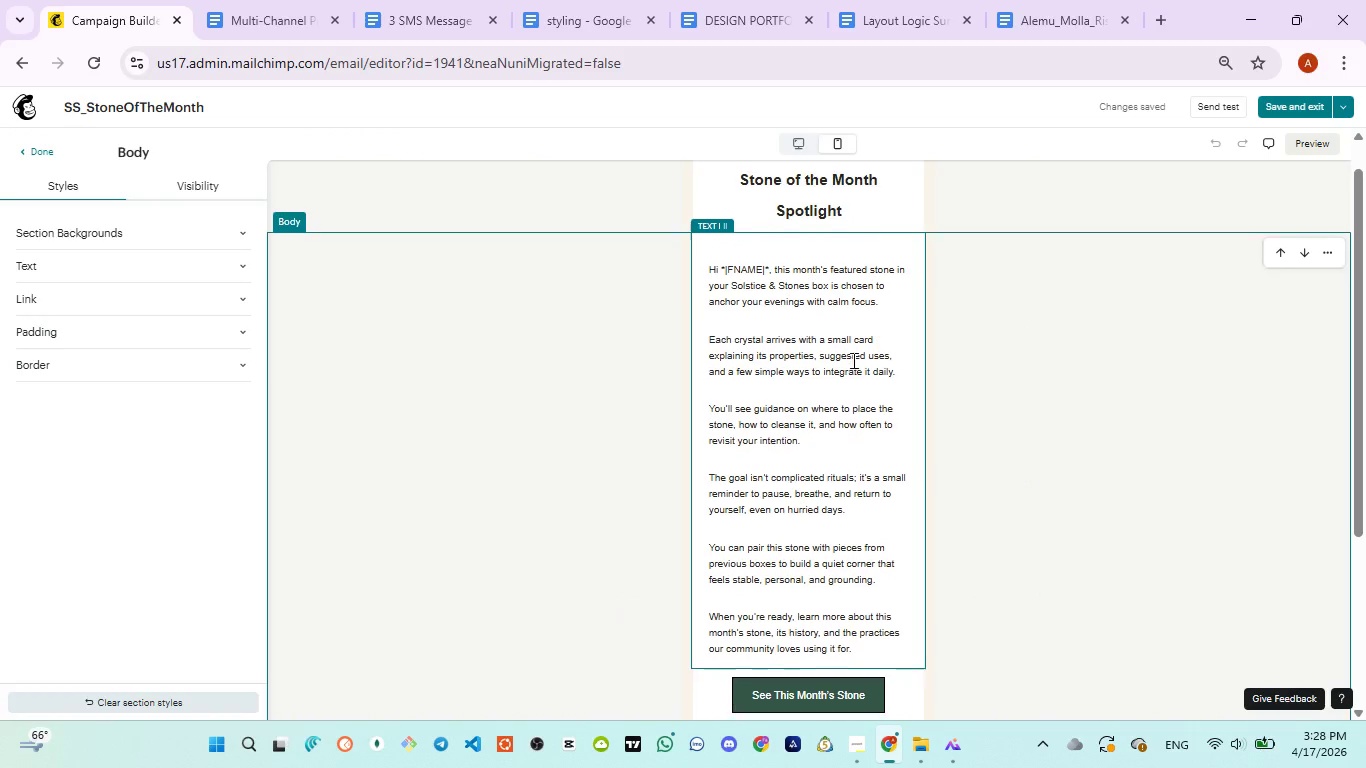 
scroll: coordinate [852, 360], scroll_direction: none, amount: 0.0
 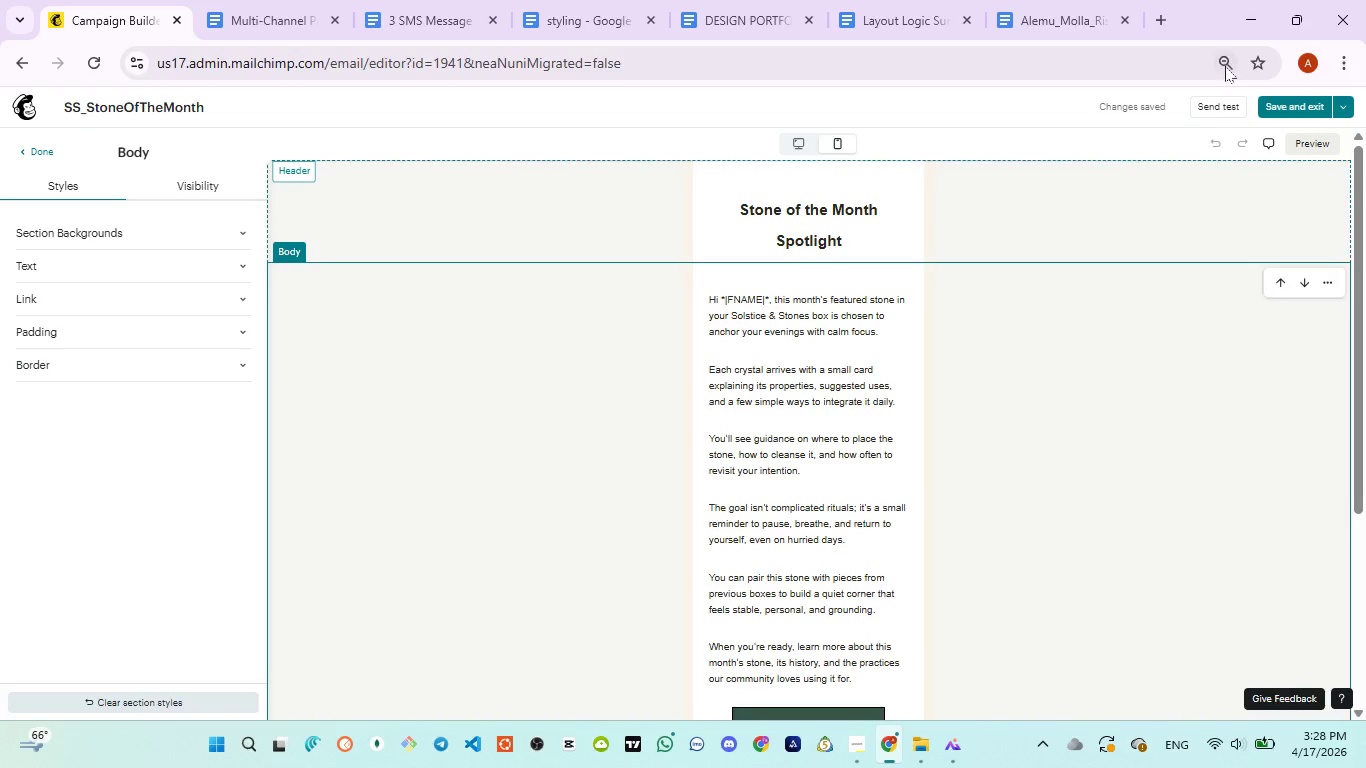 
left_click([1226, 63])
 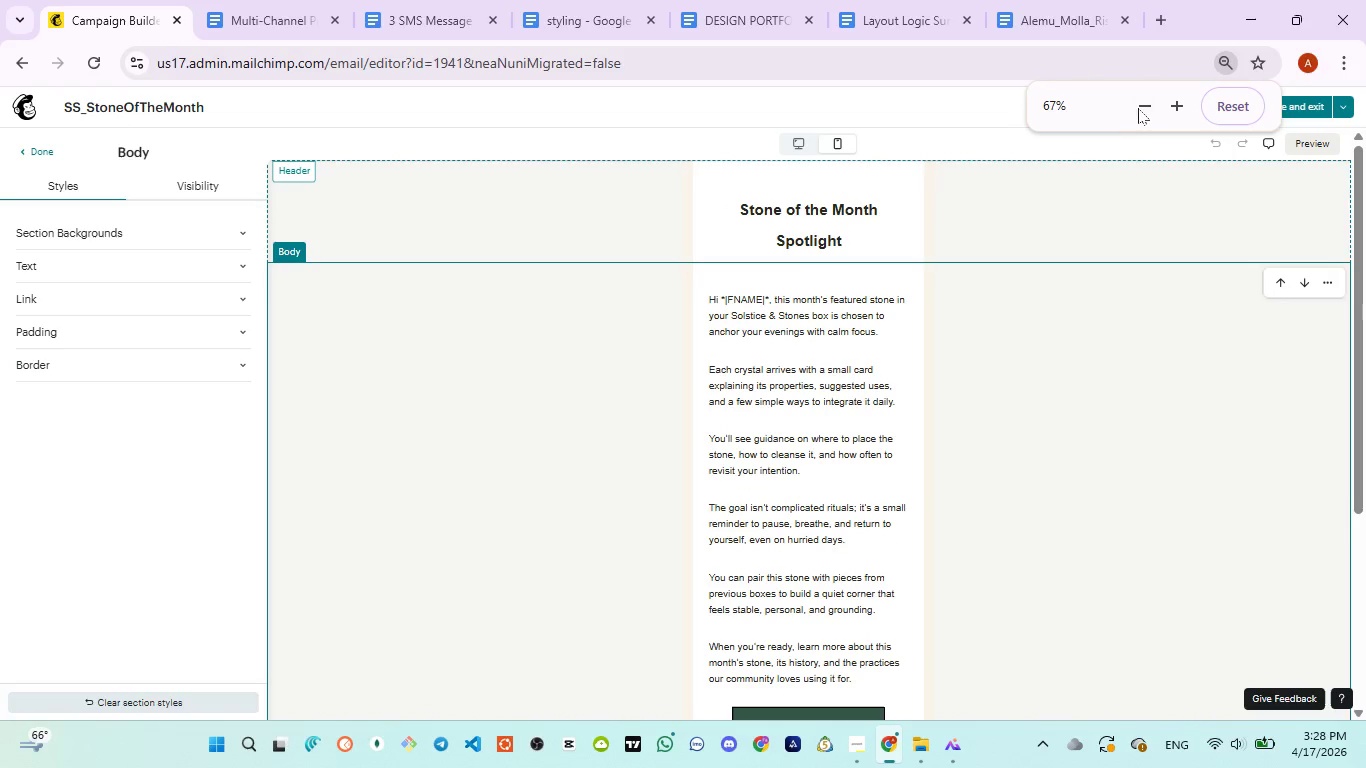 
left_click([1142, 106])
 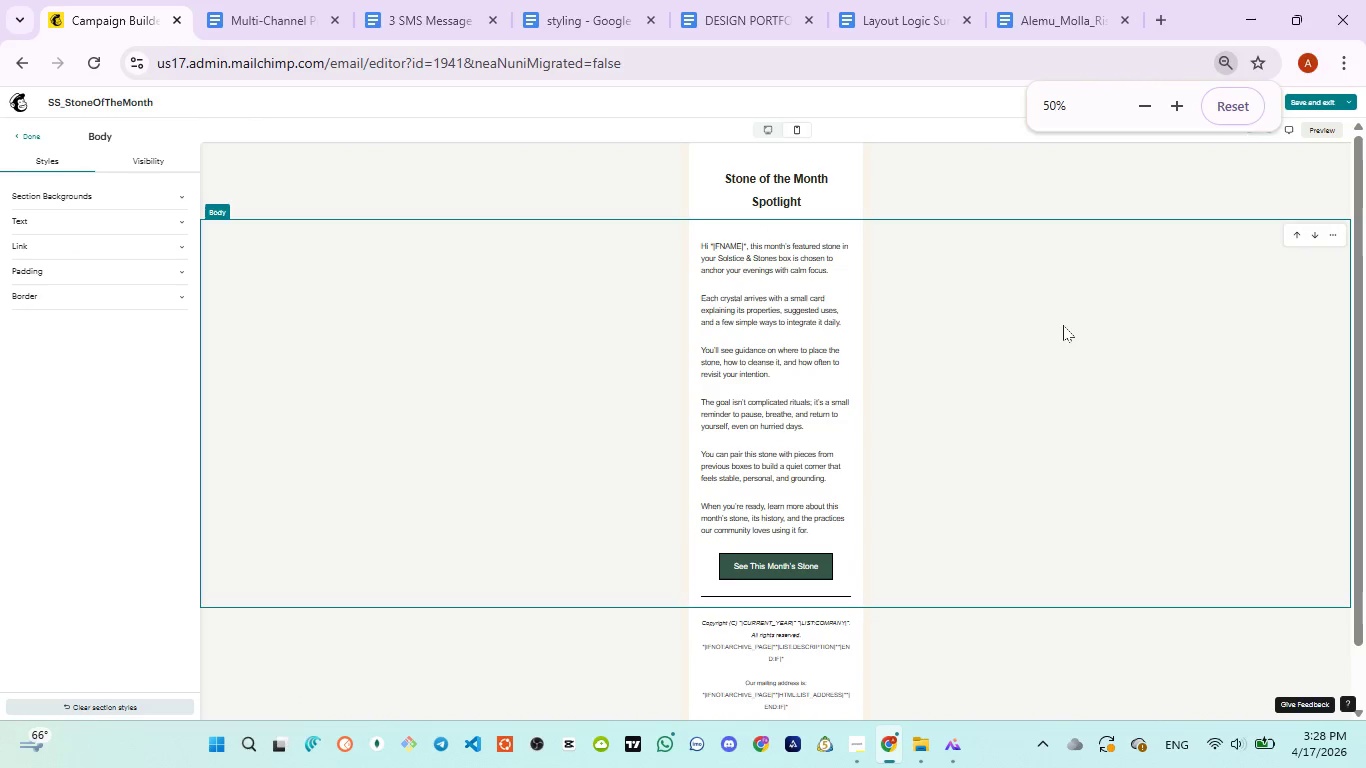 
left_click([1063, 325])
 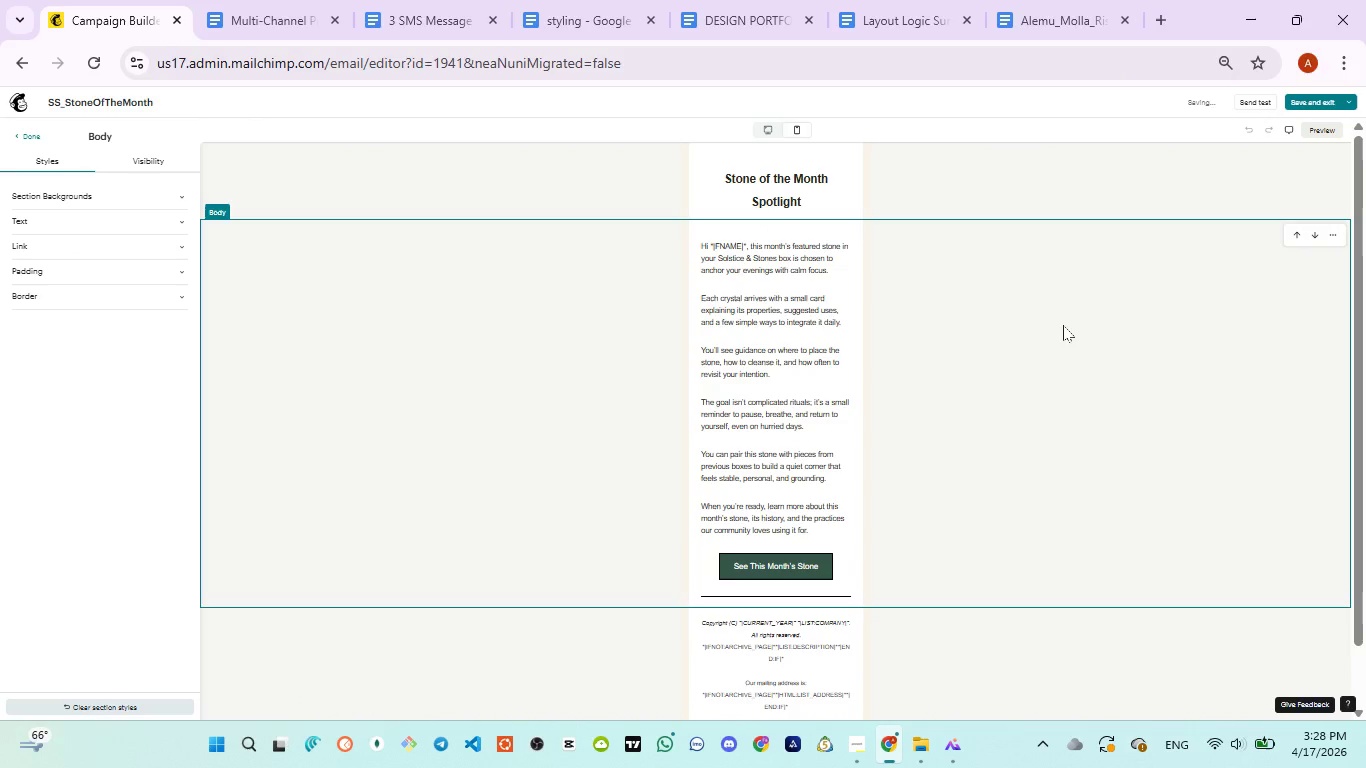 
scroll: coordinate [1063, 325], scroll_direction: up, amount: 1.0
 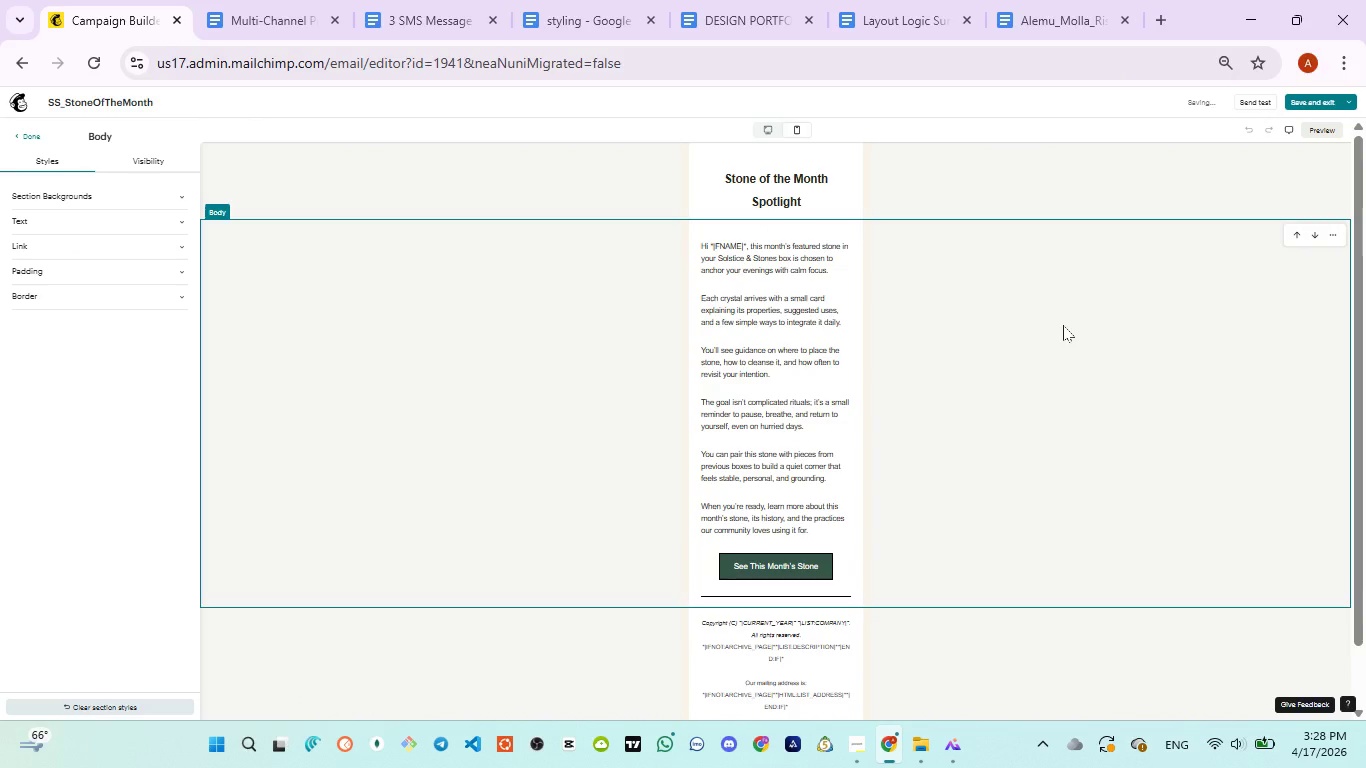 
key(Meta+PrintScreen)
 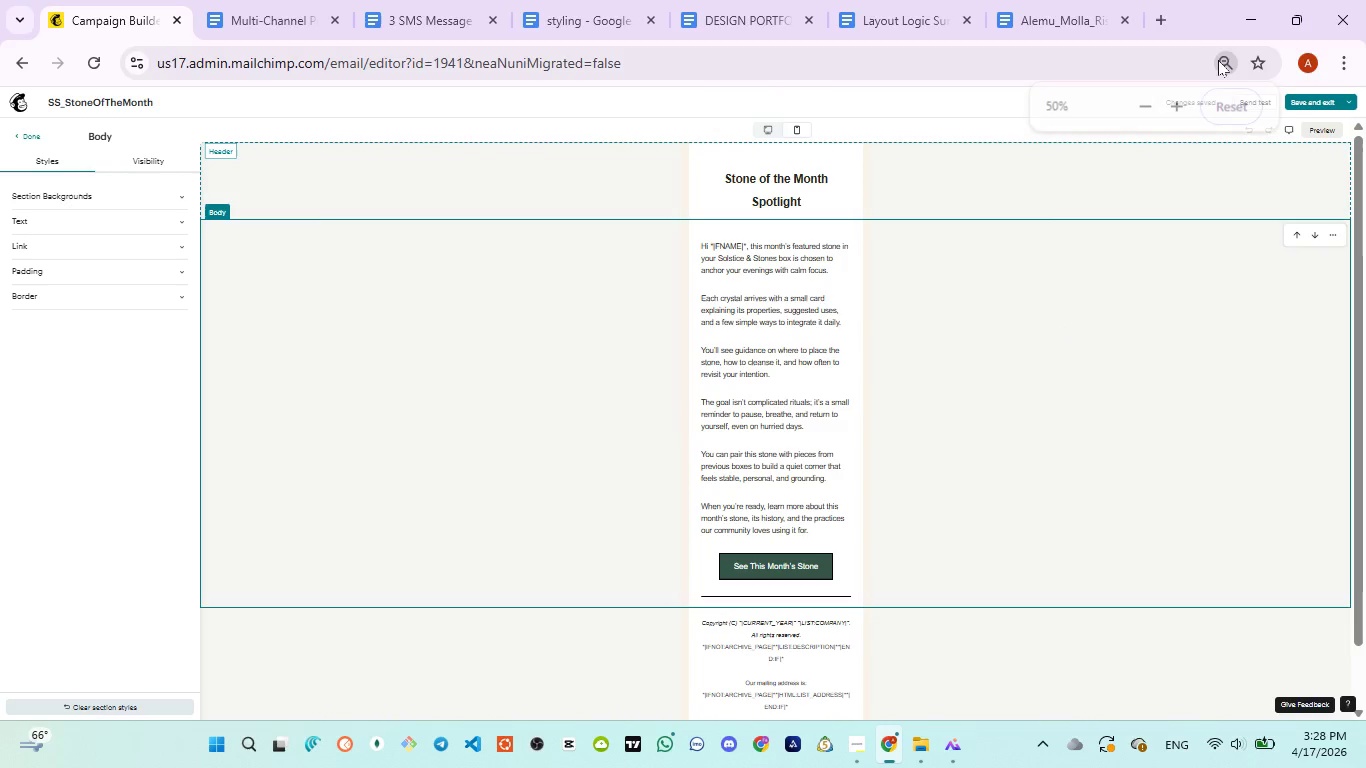 
left_click([1178, 106])
 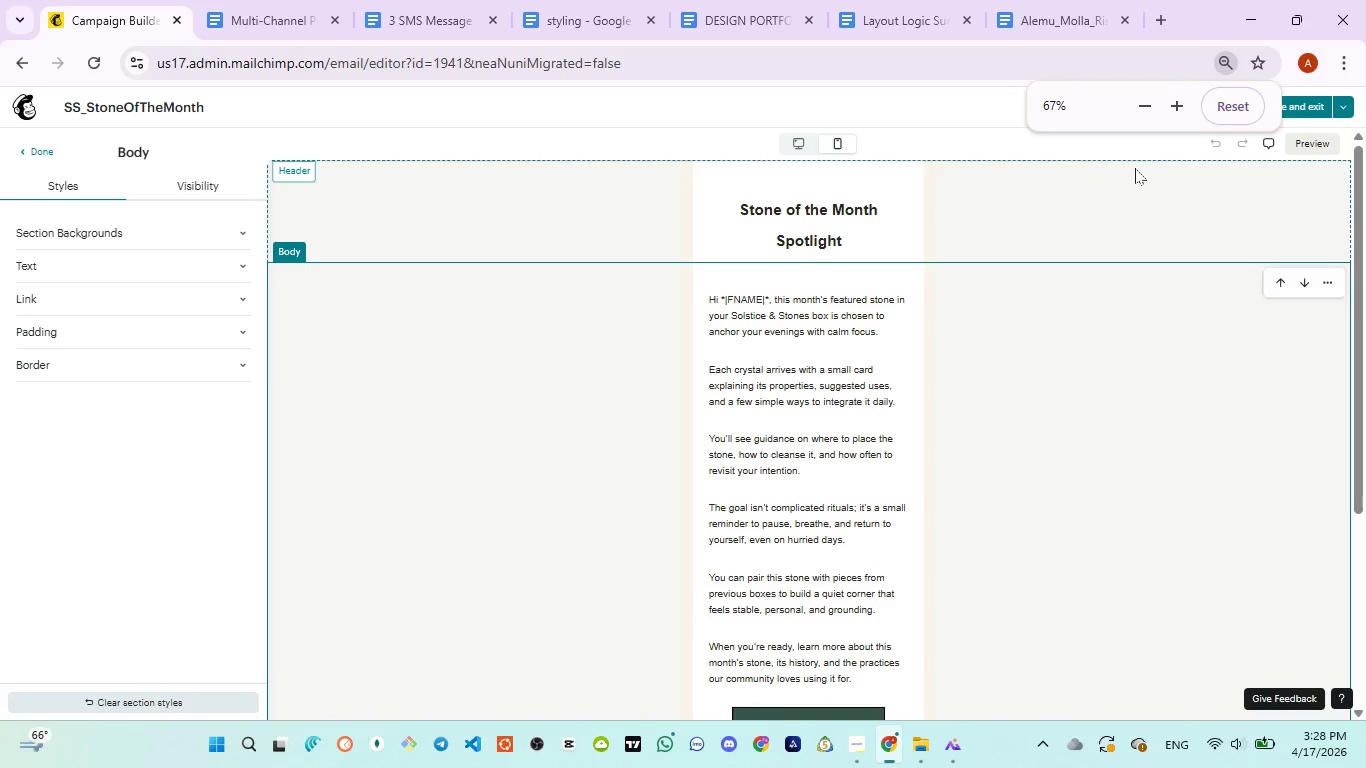 
scroll: coordinate [1135, 169], scroll_direction: none, amount: 0.0
 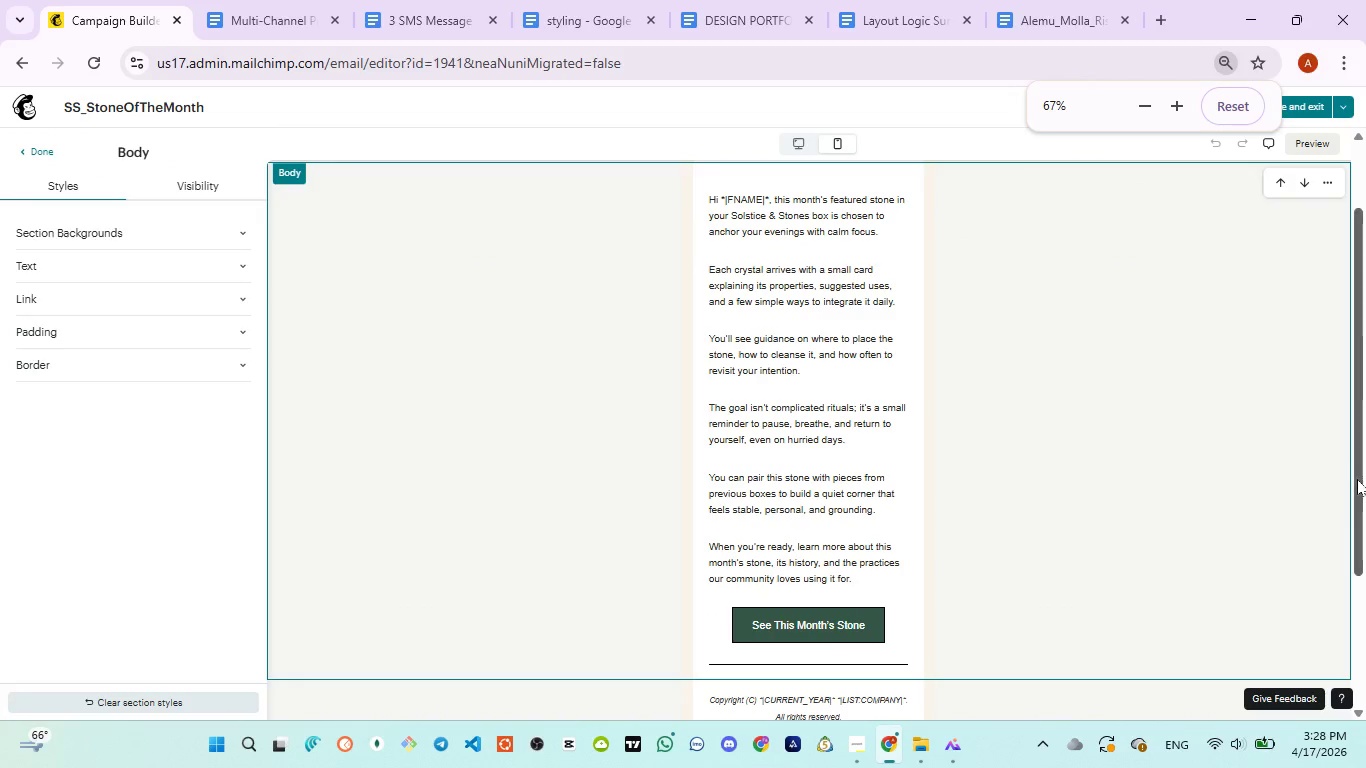 
left_click_drag(start_coordinate=[1357, 479], to_coordinate=[1347, 438])
 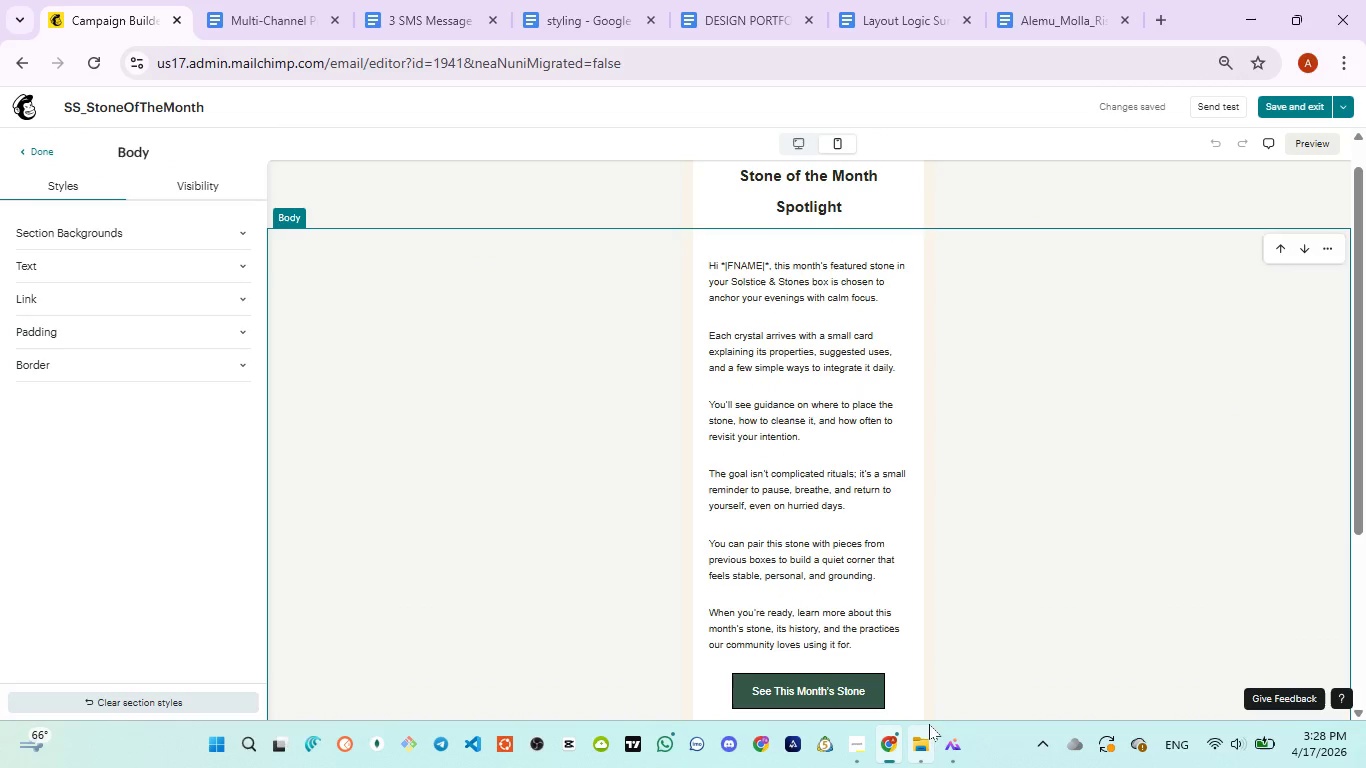 
left_click([915, 650])
 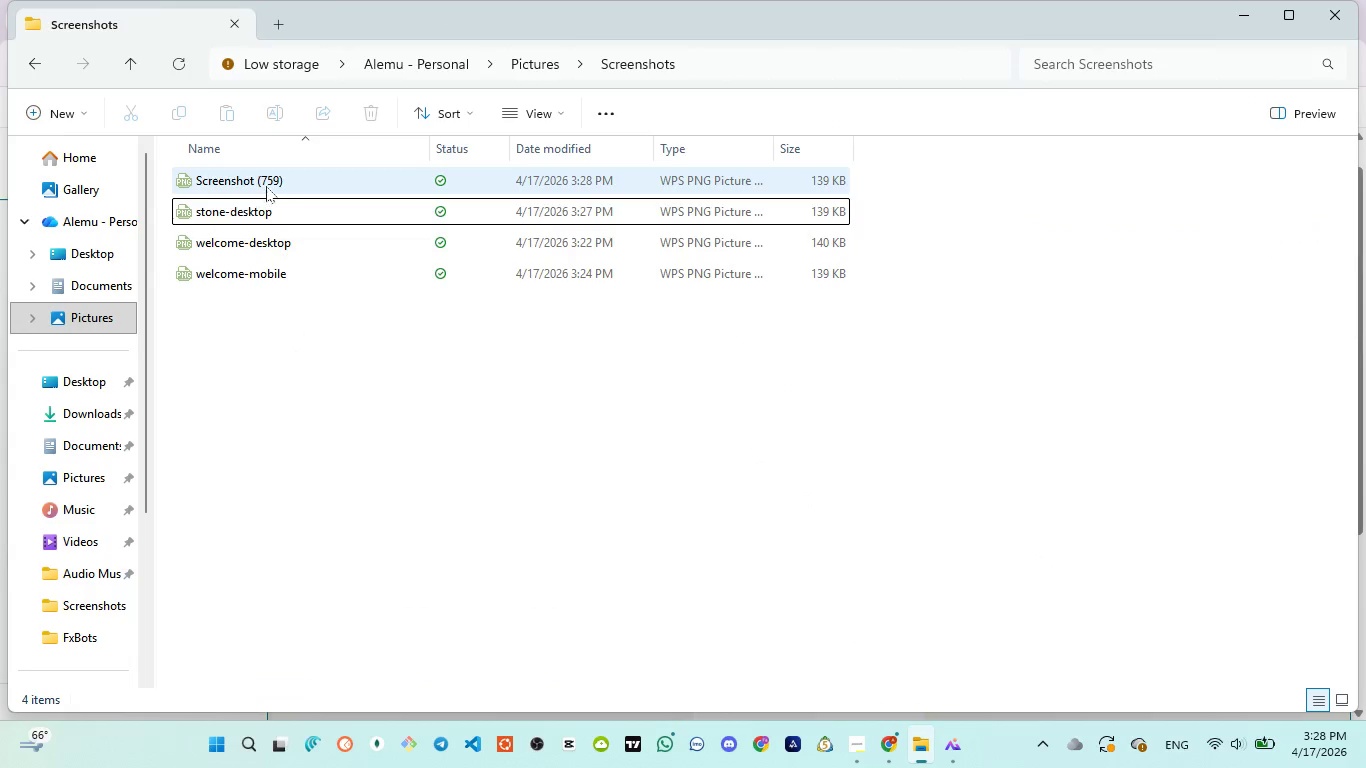 
double_click([266, 186])
 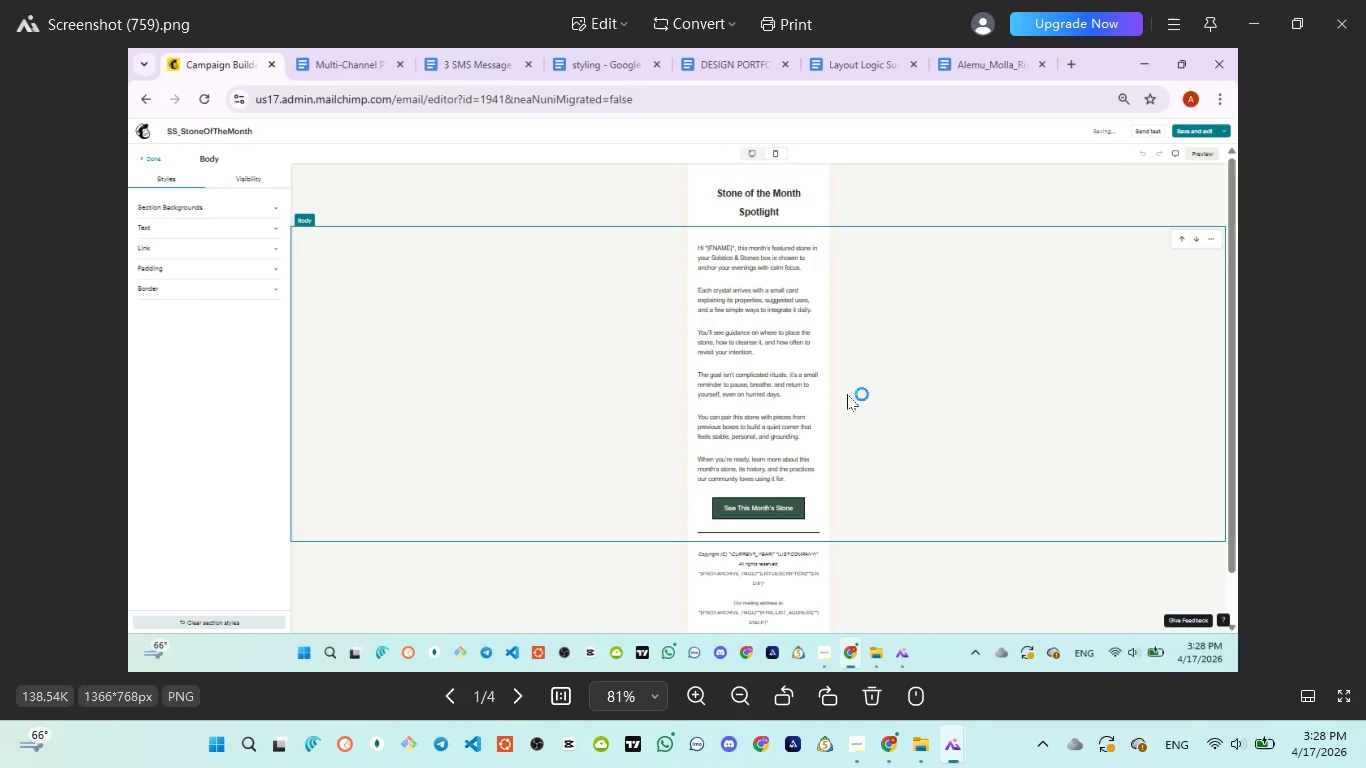 
scroll: coordinate [847, 394], scroll_direction: up, amount: 6.0
 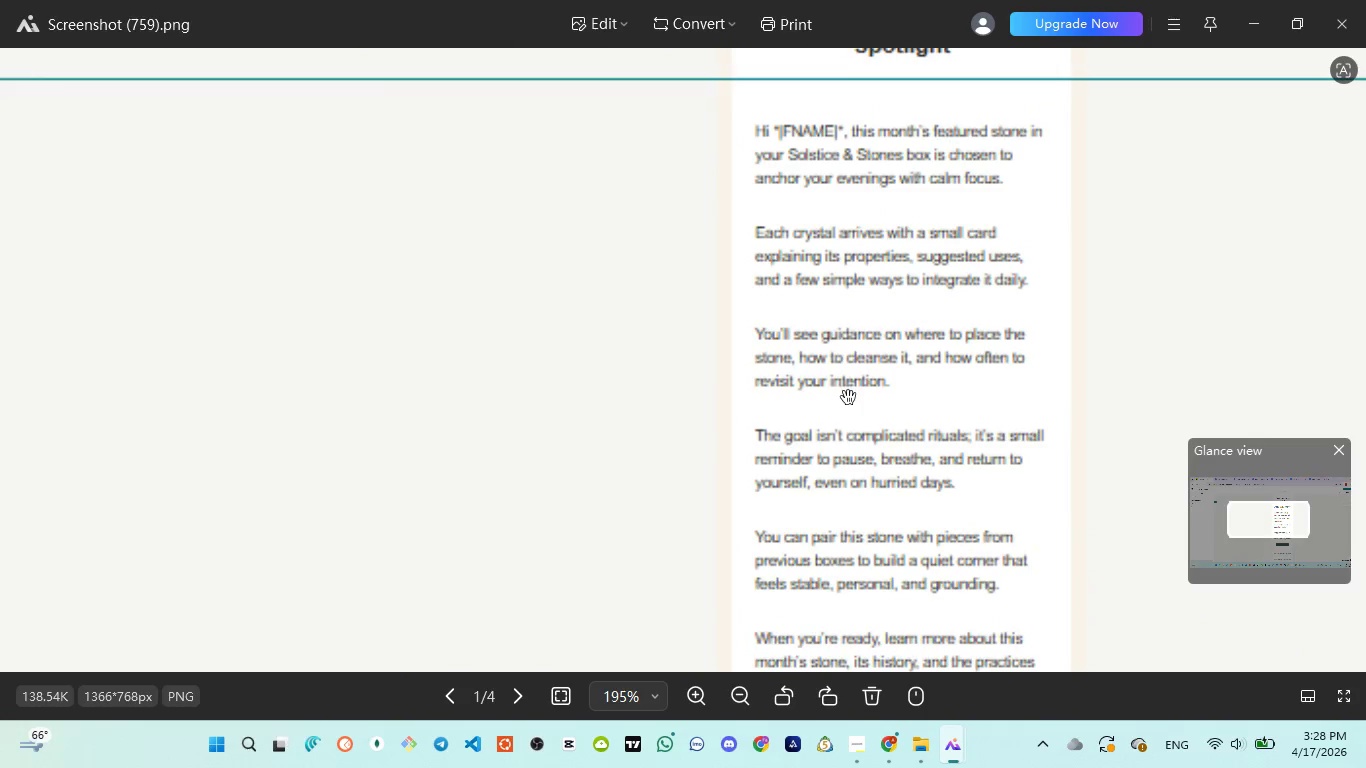 
scroll: coordinate [853, 398], scroll_direction: down, amount: 4.0
 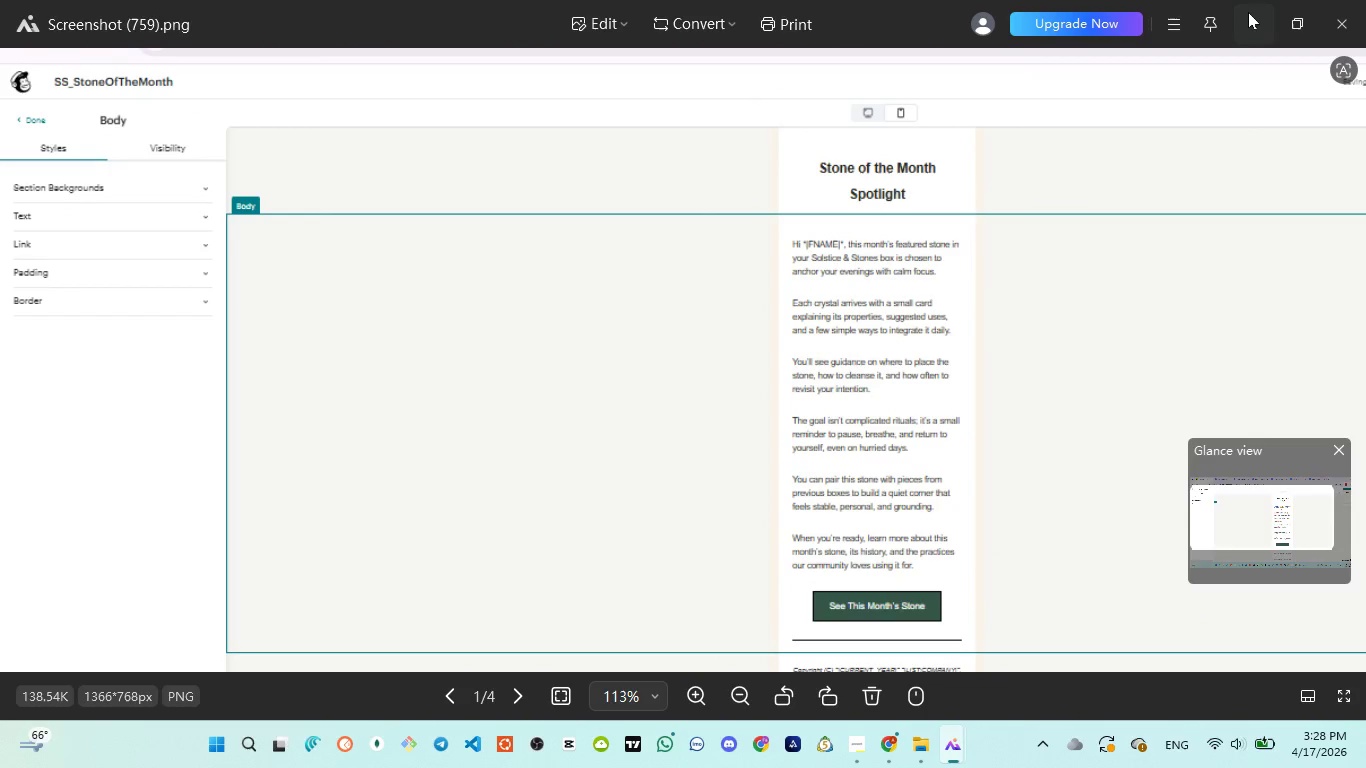 
left_click([1248, 12])
 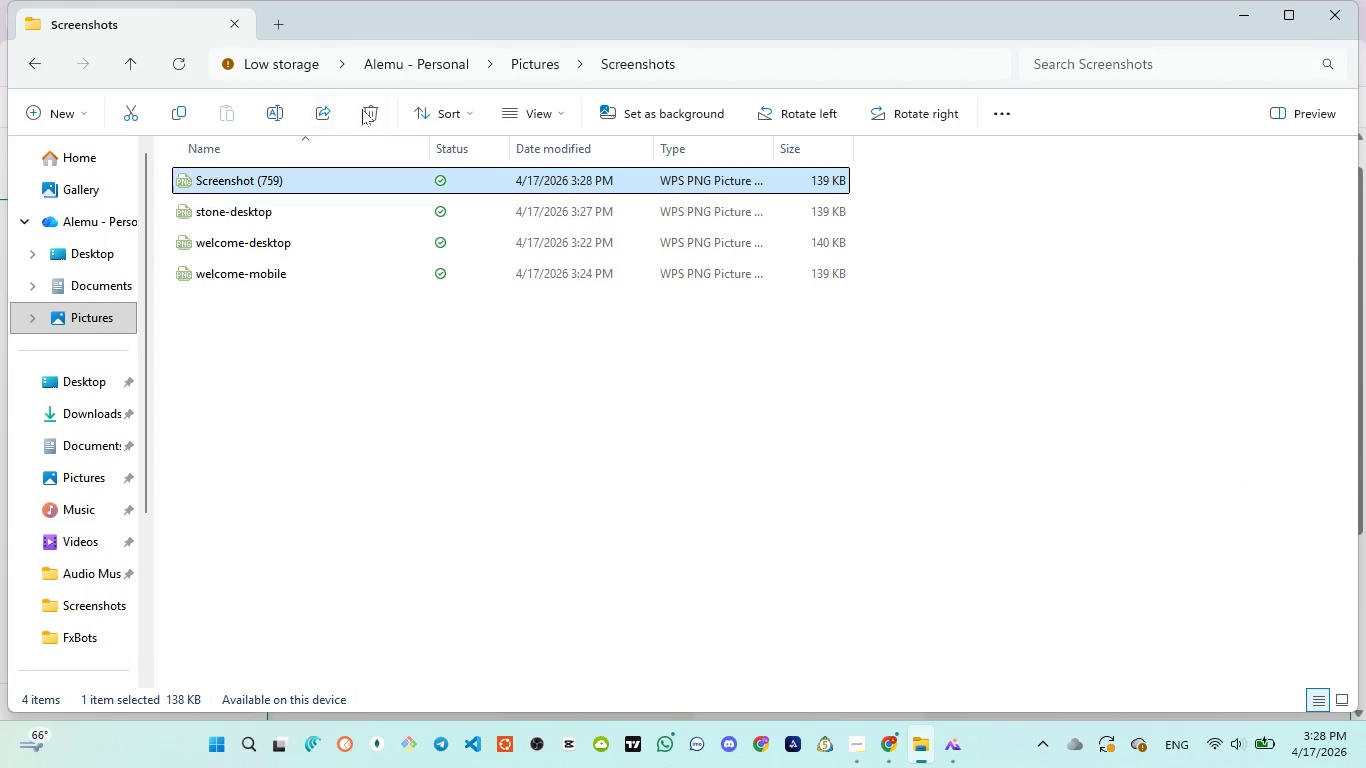 
left_click([363, 109])
 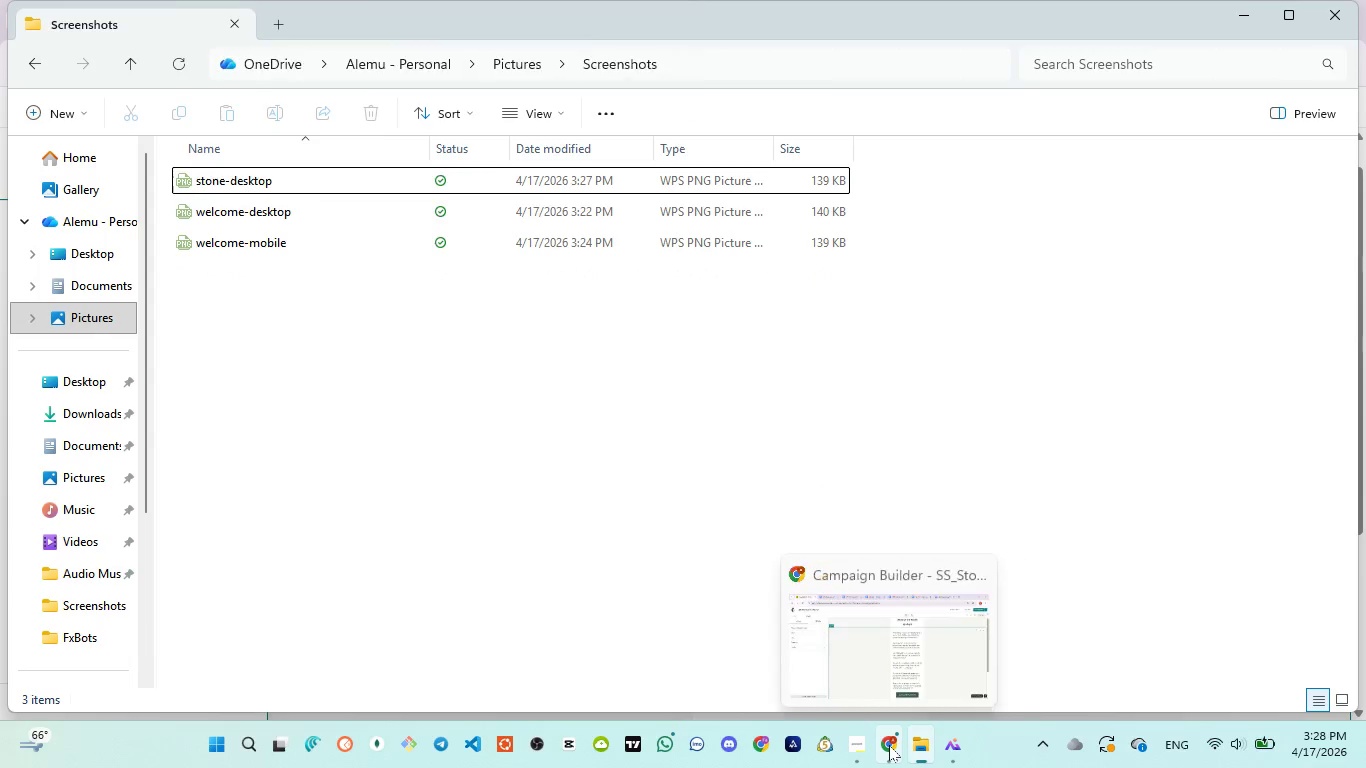 
left_click([870, 671])
 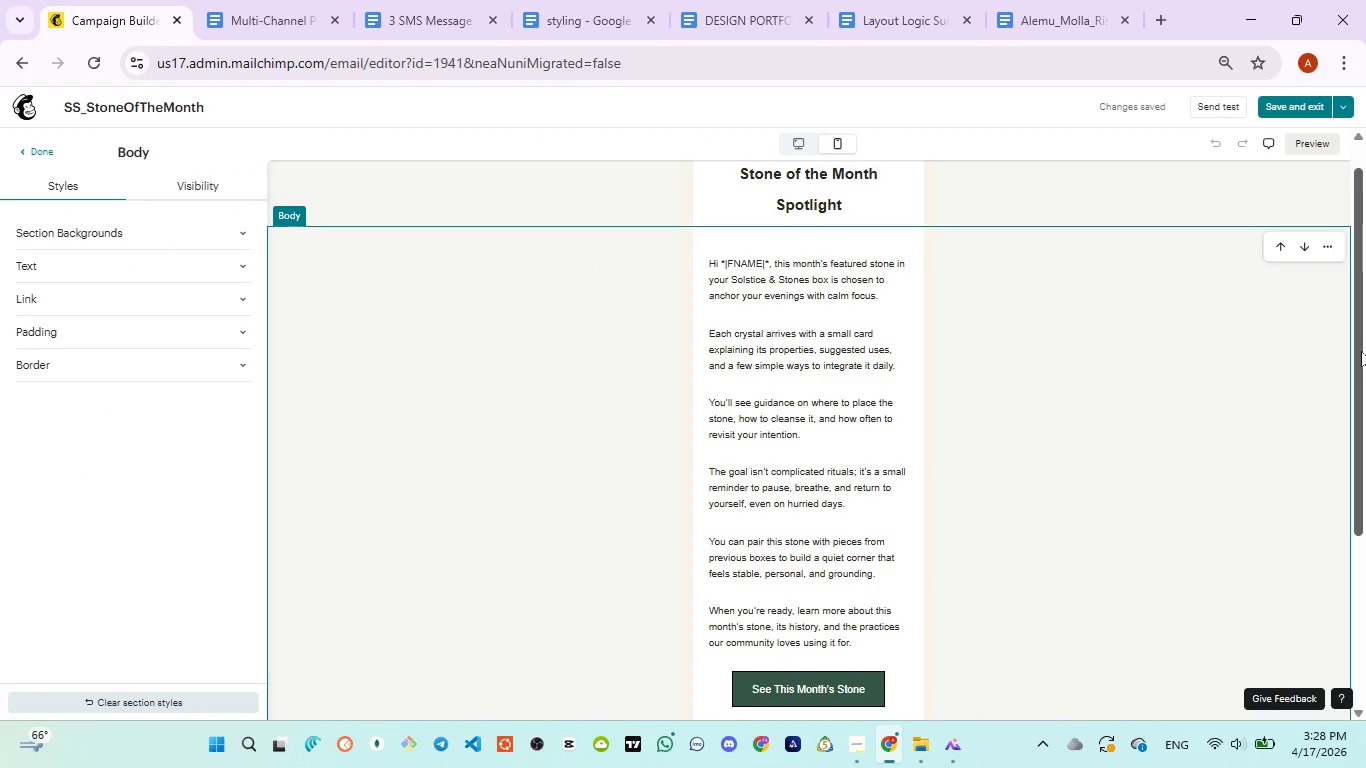 
left_click([1194, 415])
 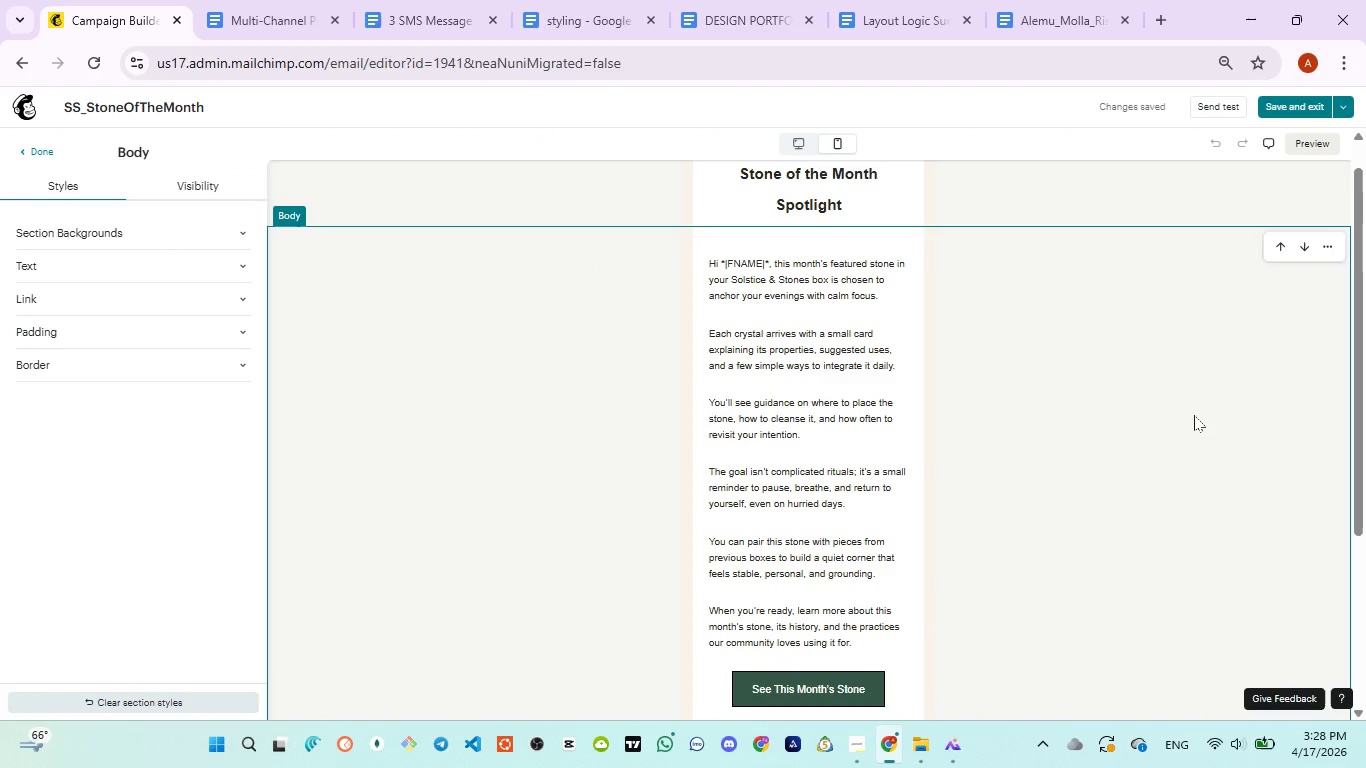 
key(Meta+PrintScreen)
 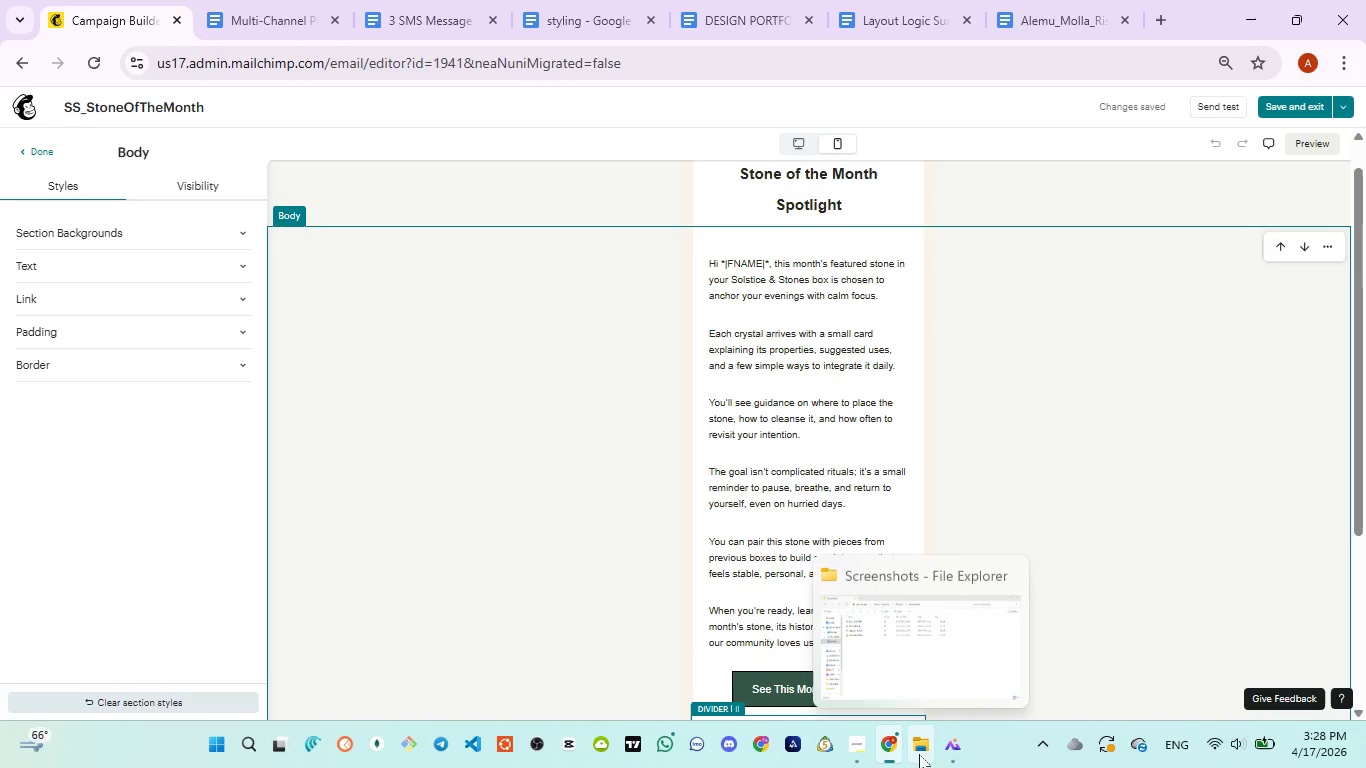 
left_click([907, 654])
 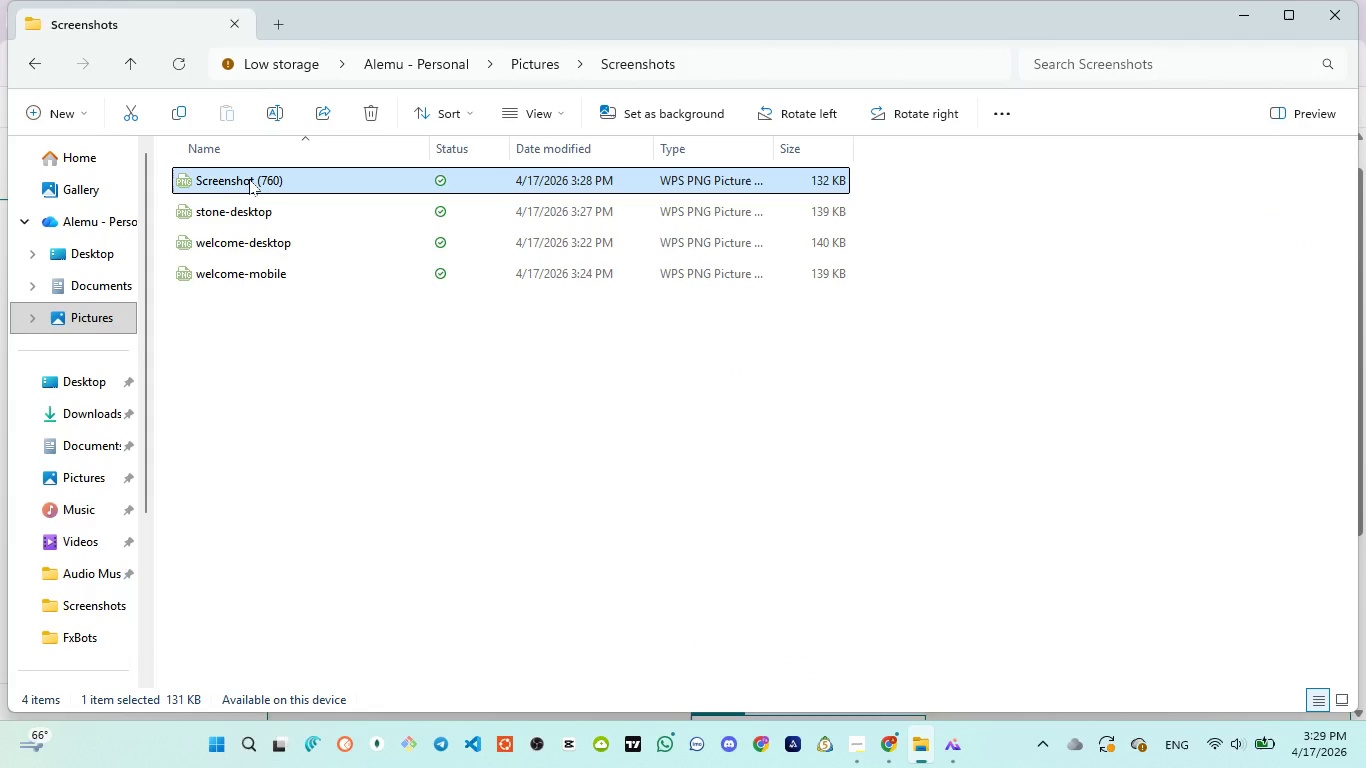 
left_click([249, 179])
 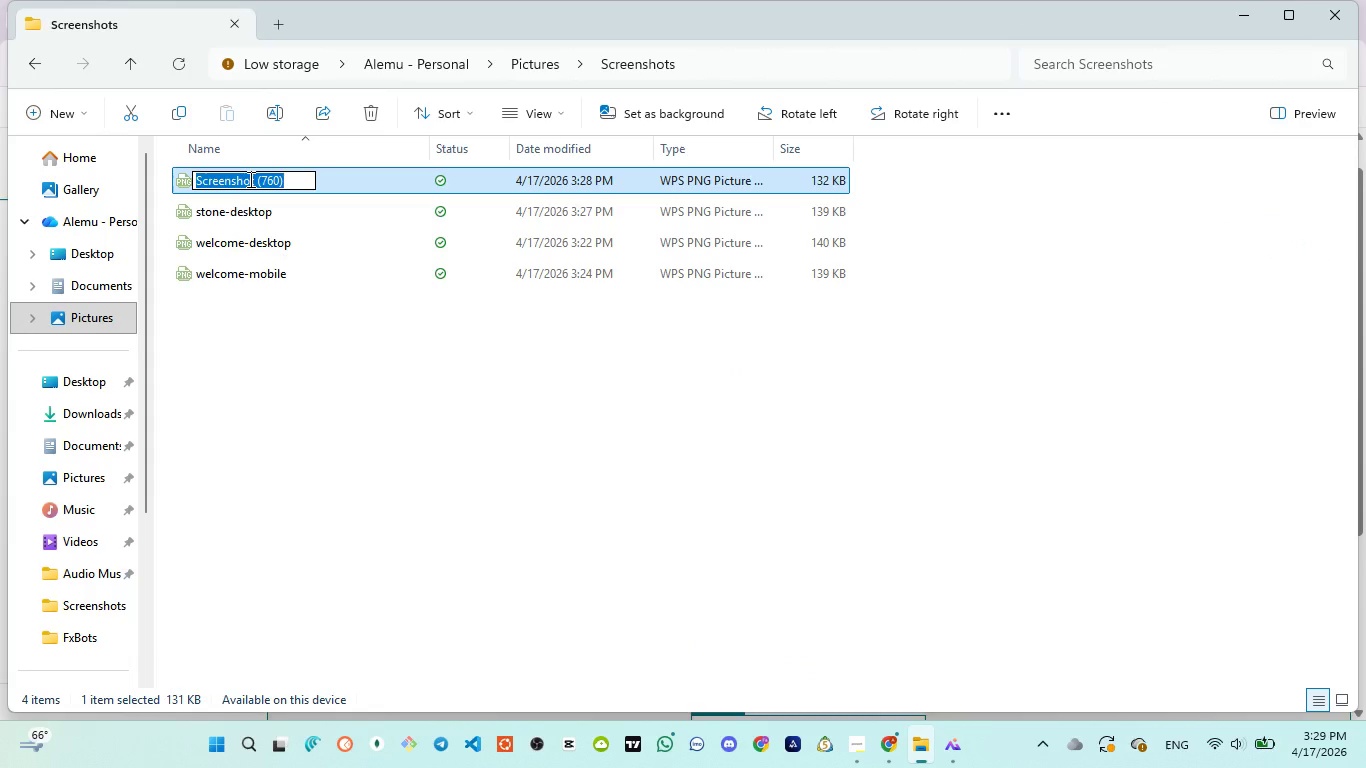 
key(Control+ControlLeft)
 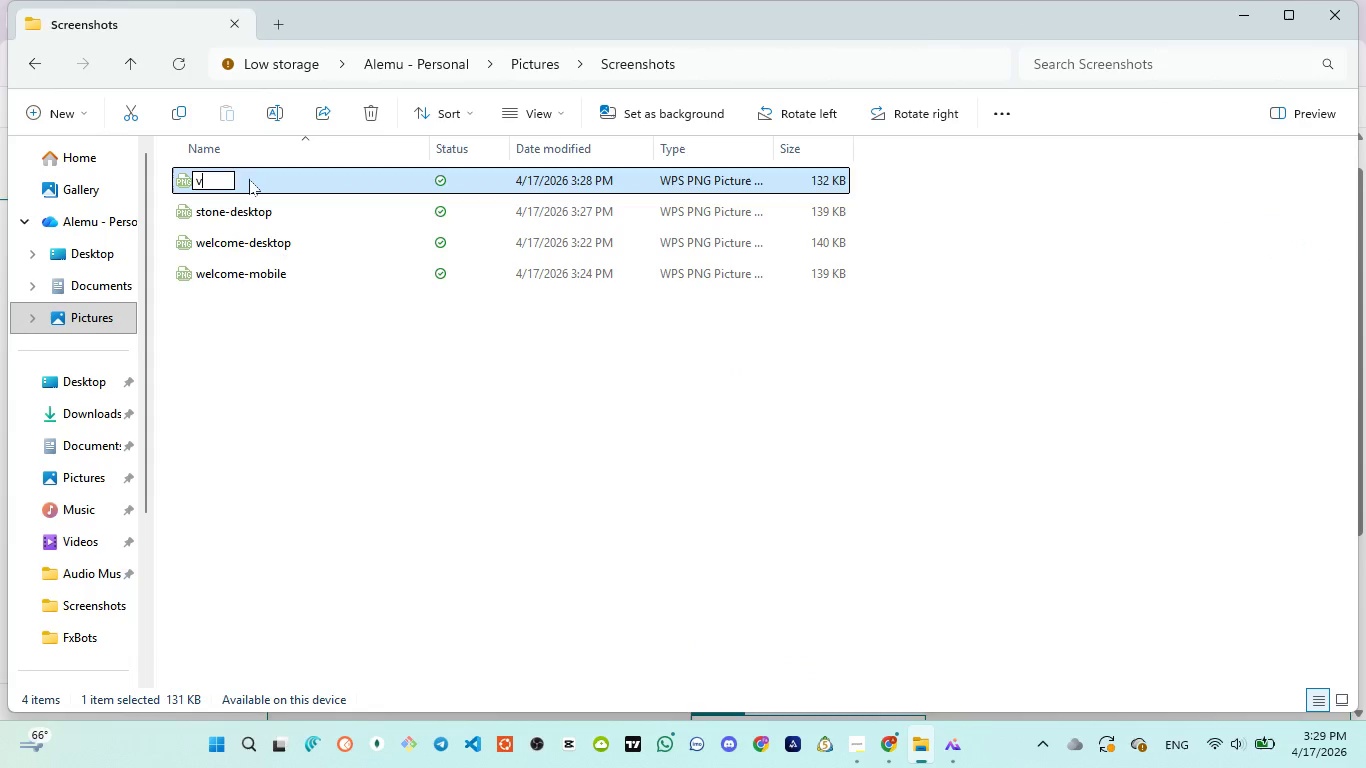 
key(V)
 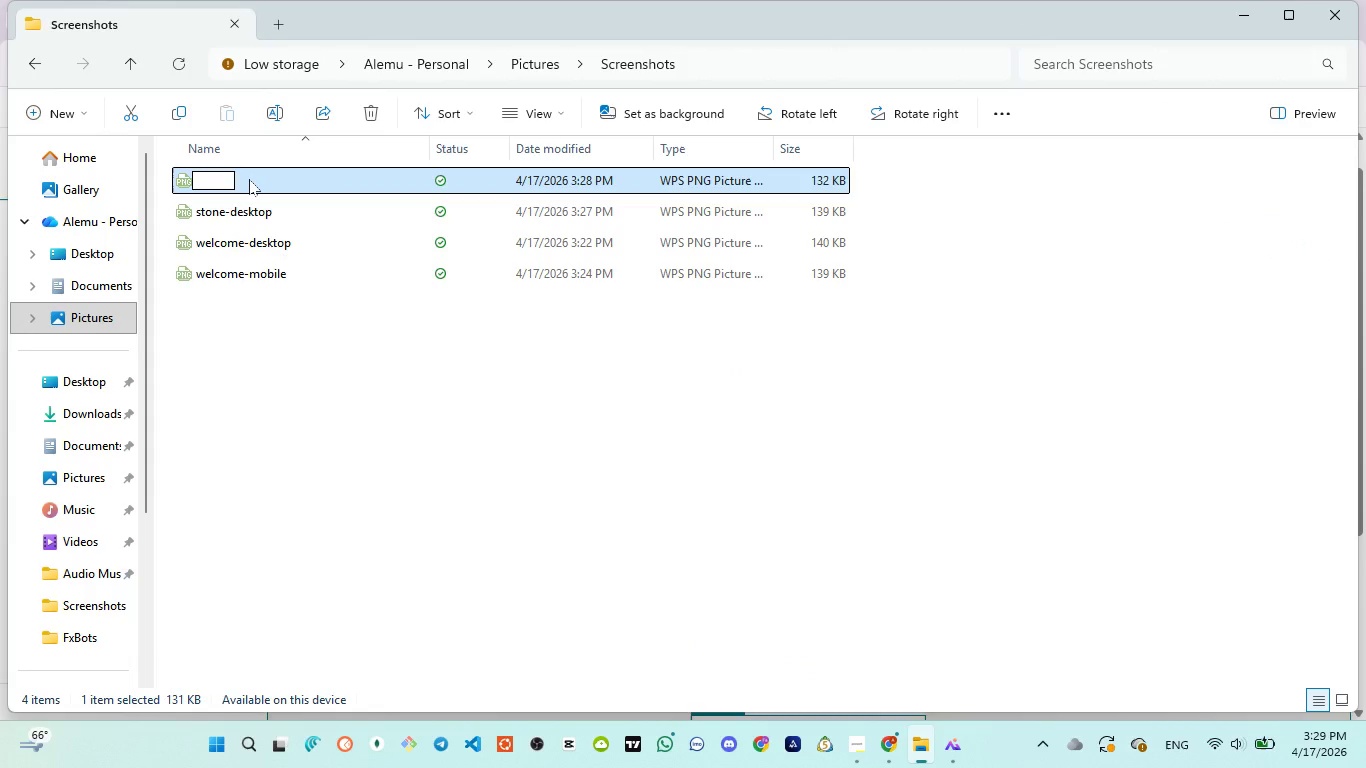 
key(Backspace)
 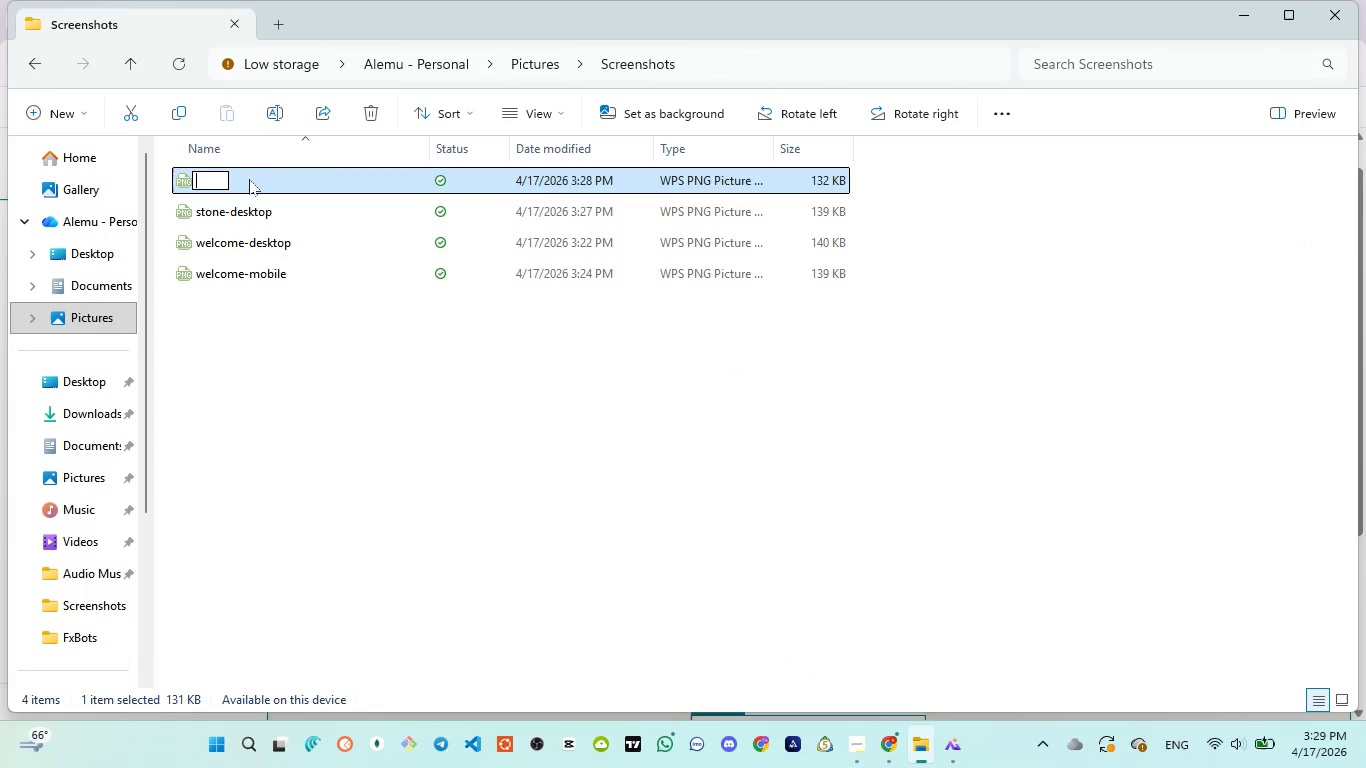 
key(Control+V)
 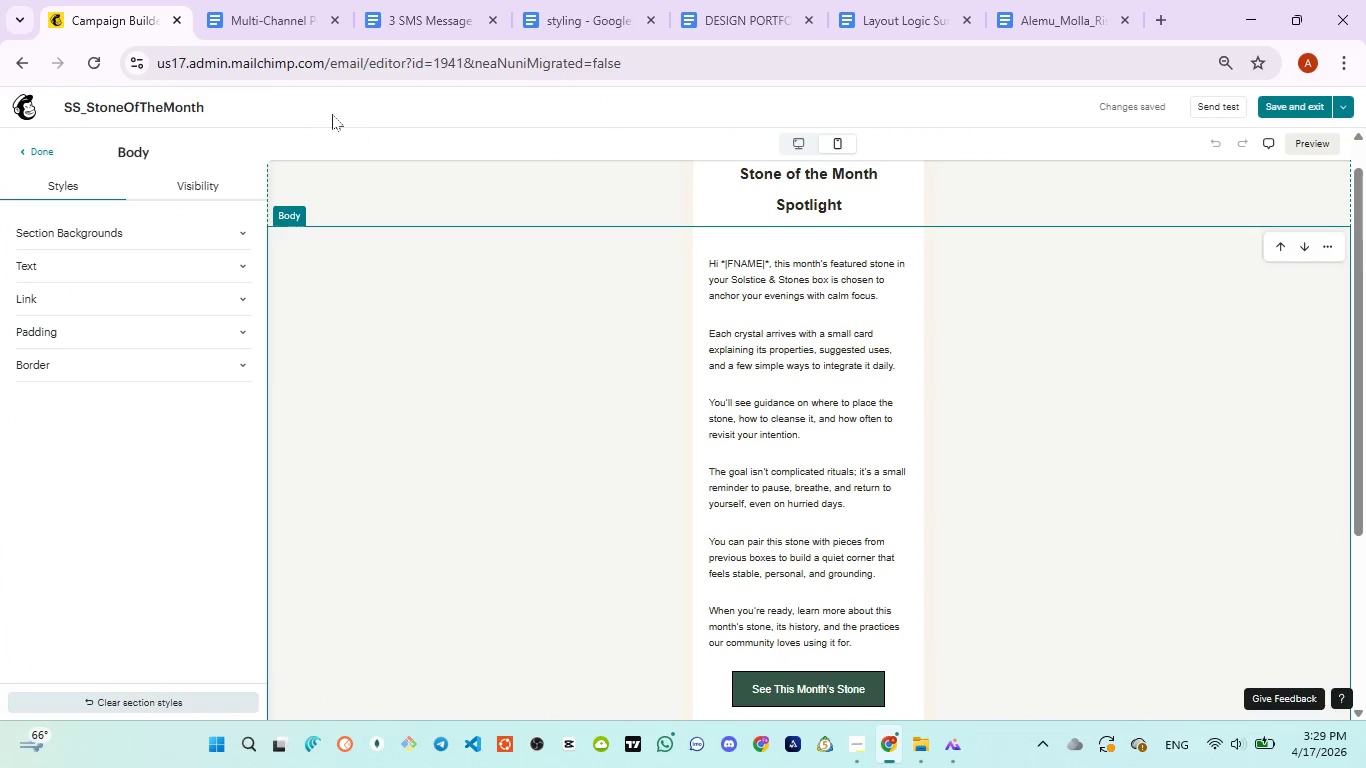 
left_click([392, 32])
 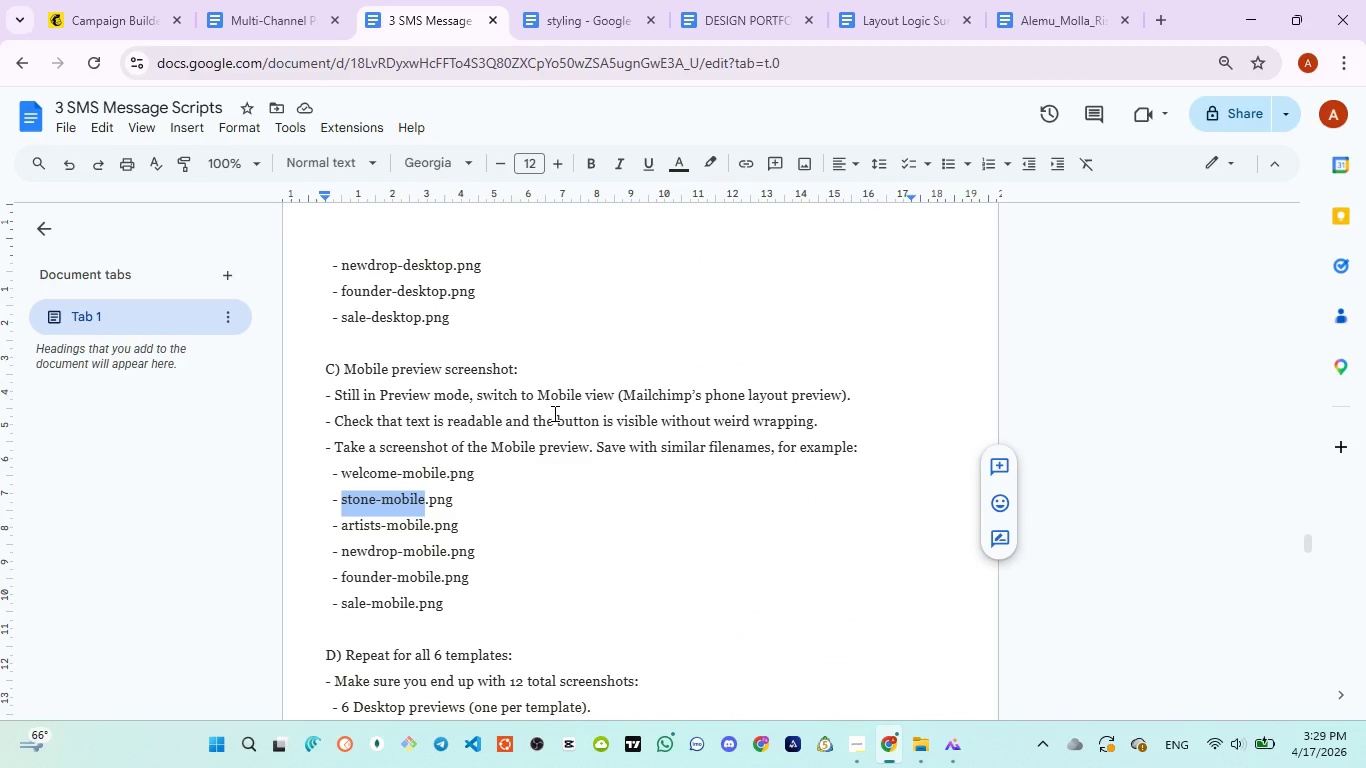 
key(Control+C)
 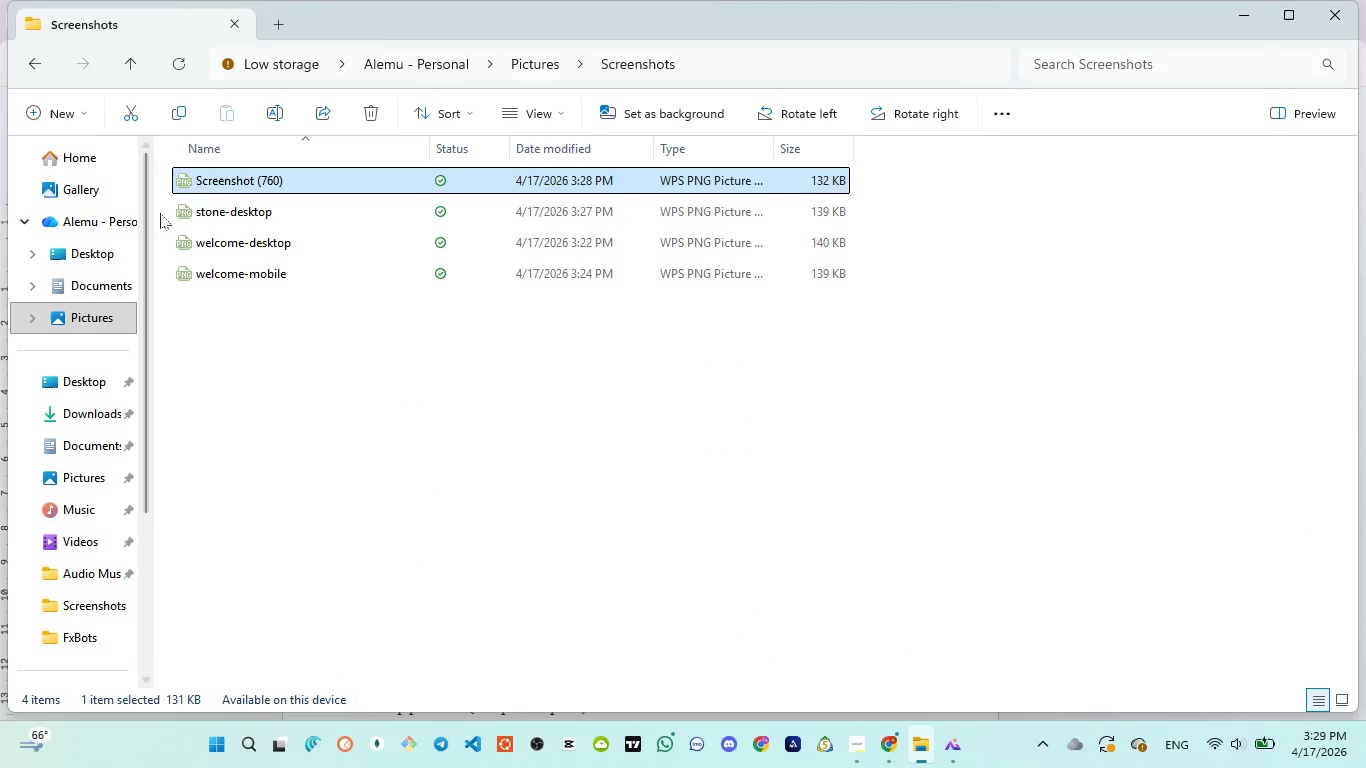 
left_click([247, 180])
 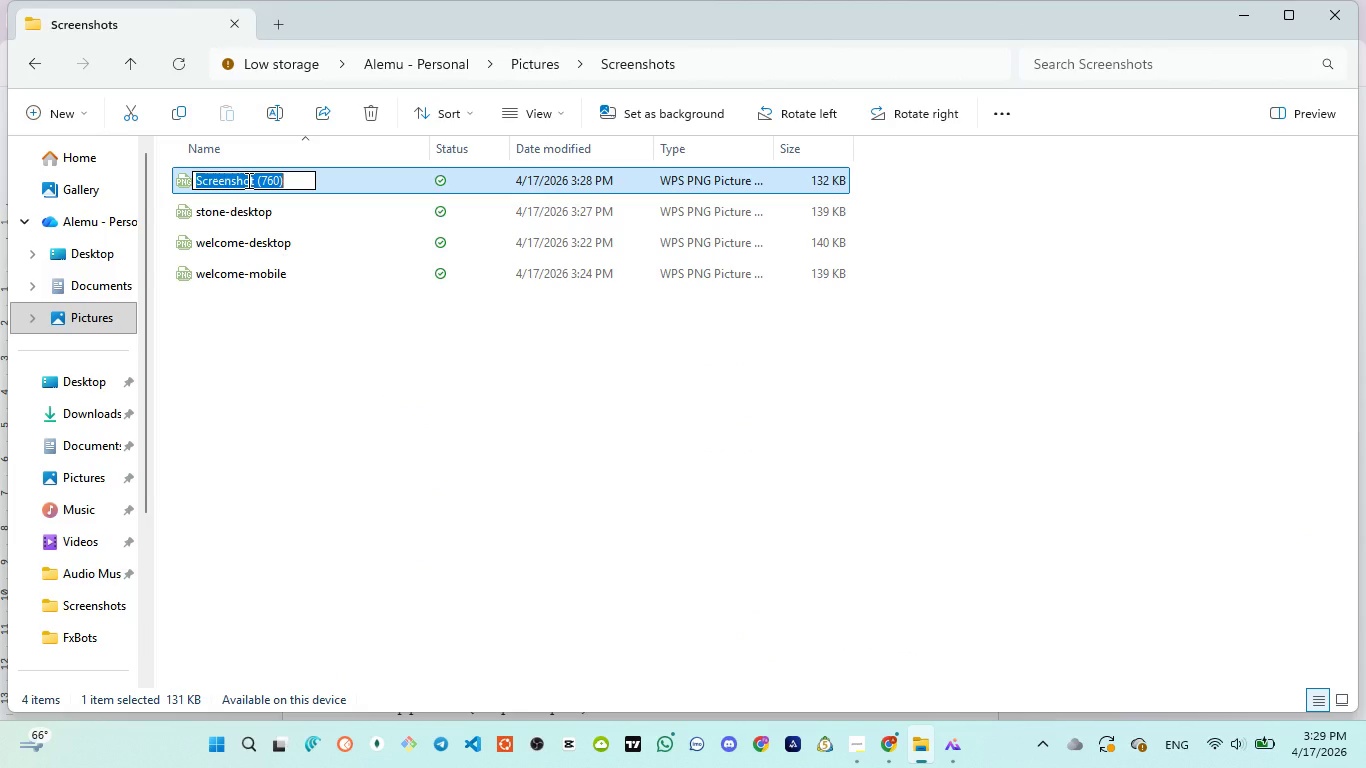 
key(Control+V)
 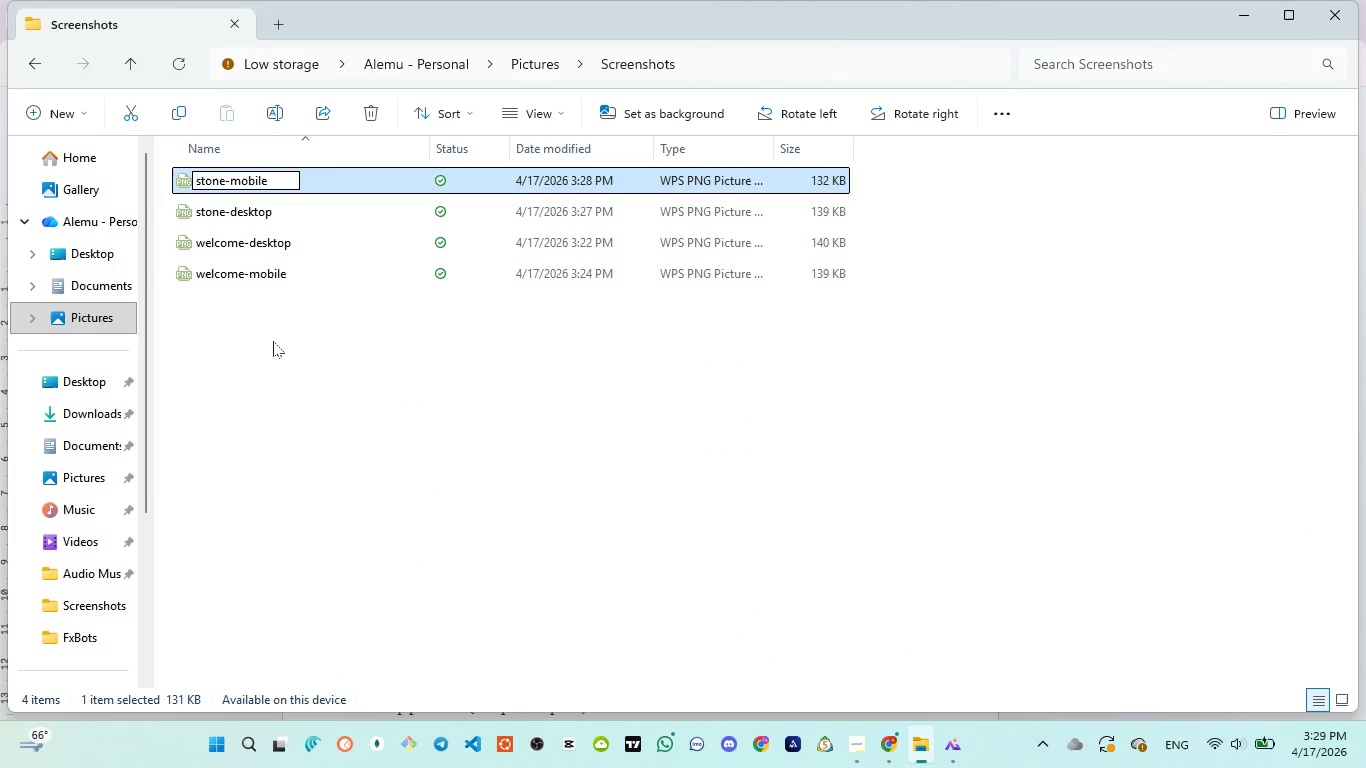 
left_click([273, 341])
 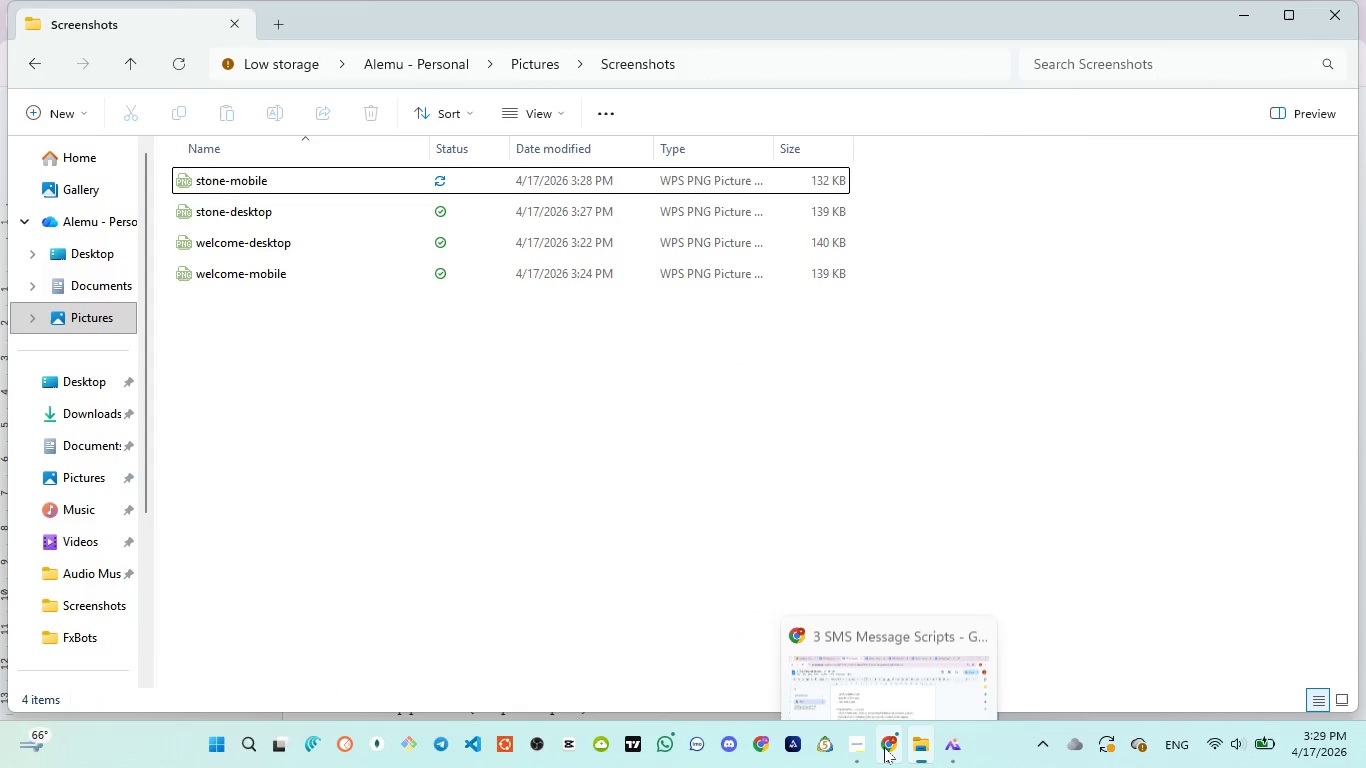 
left_click([892, 673])
 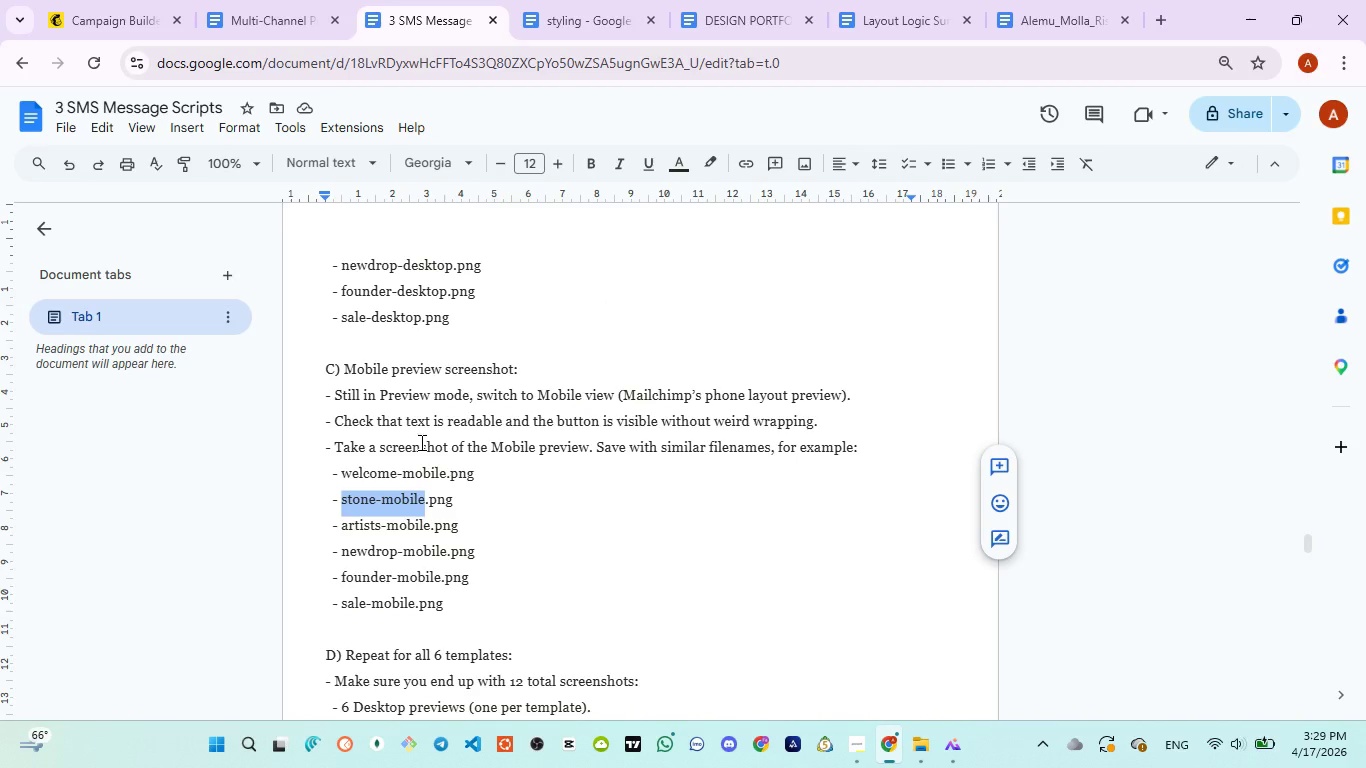 
scroll: coordinate [412, 439], scroll_direction: up, amount: 2.0
 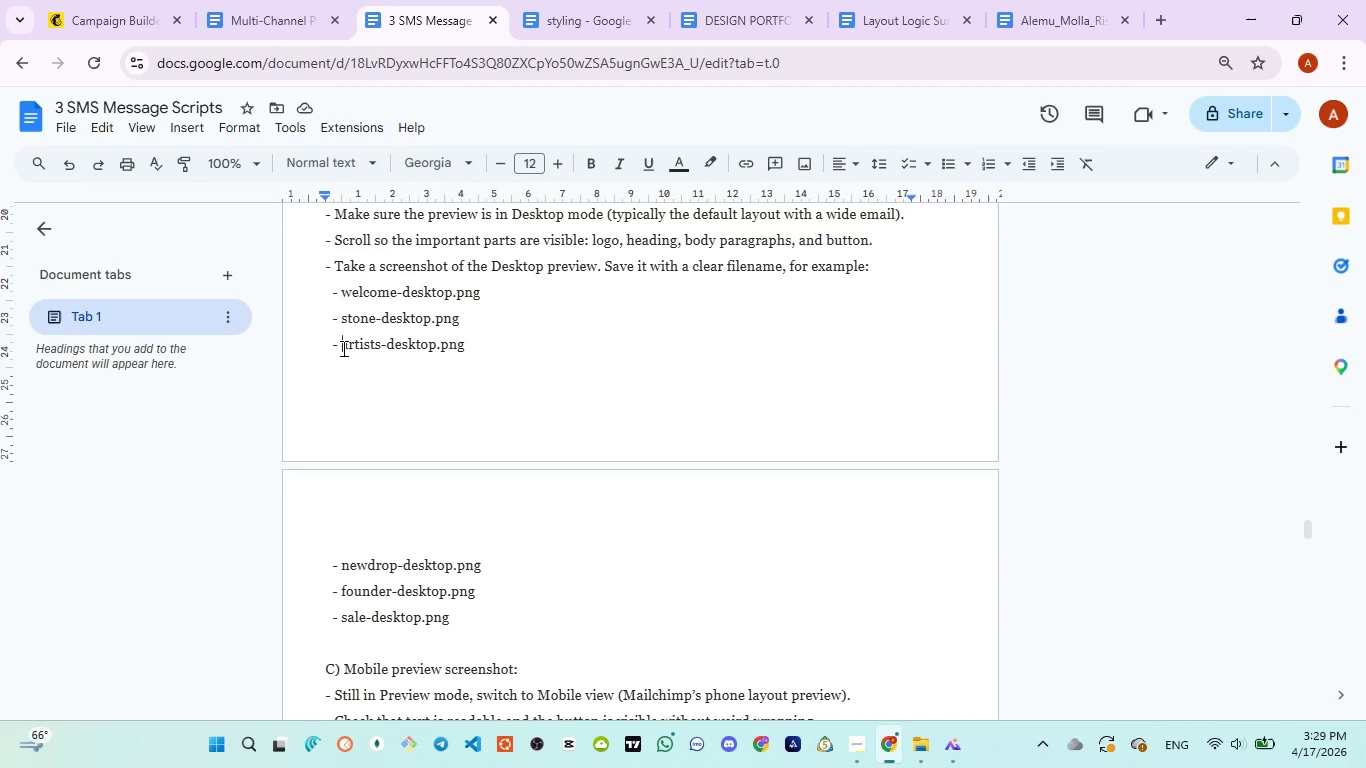 
left_click_drag(start_coordinate=[342, 348], to_coordinate=[436, 339])
 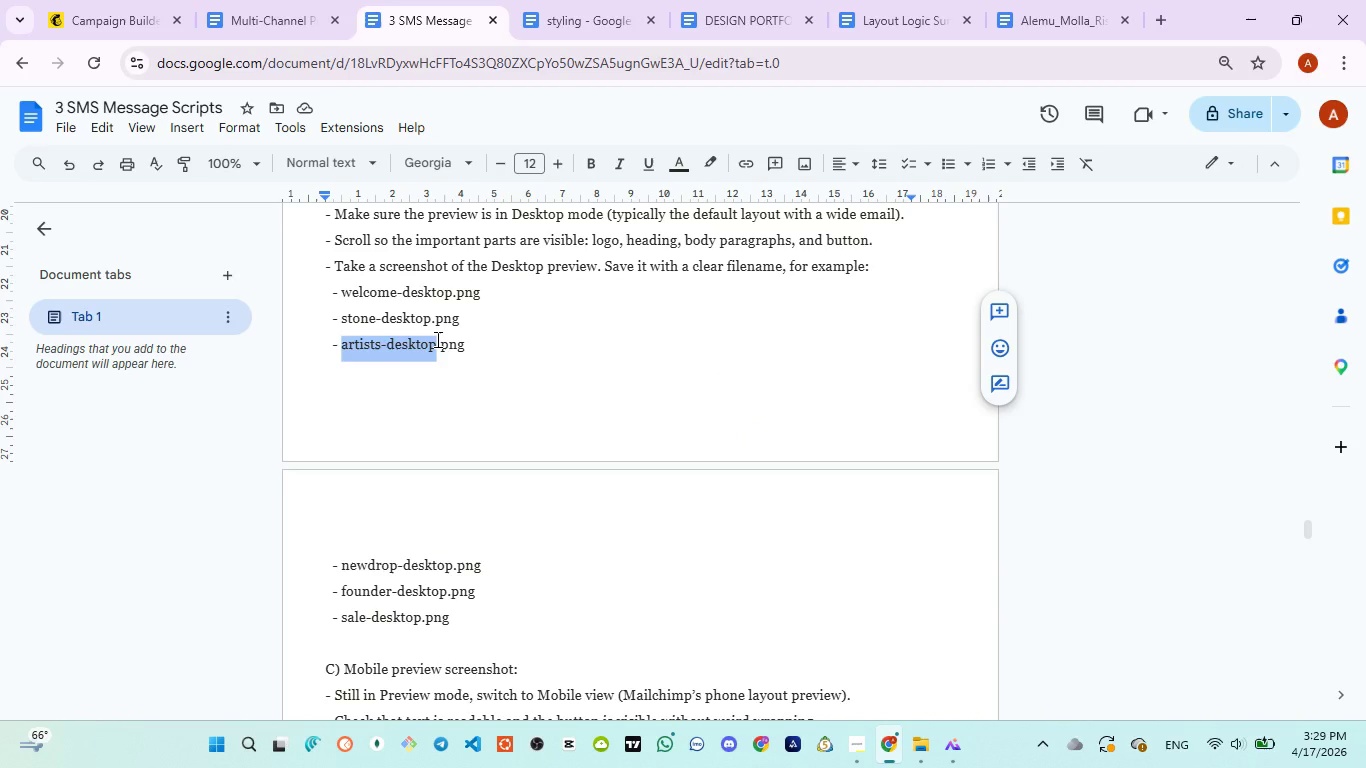 
key(Control+C)
 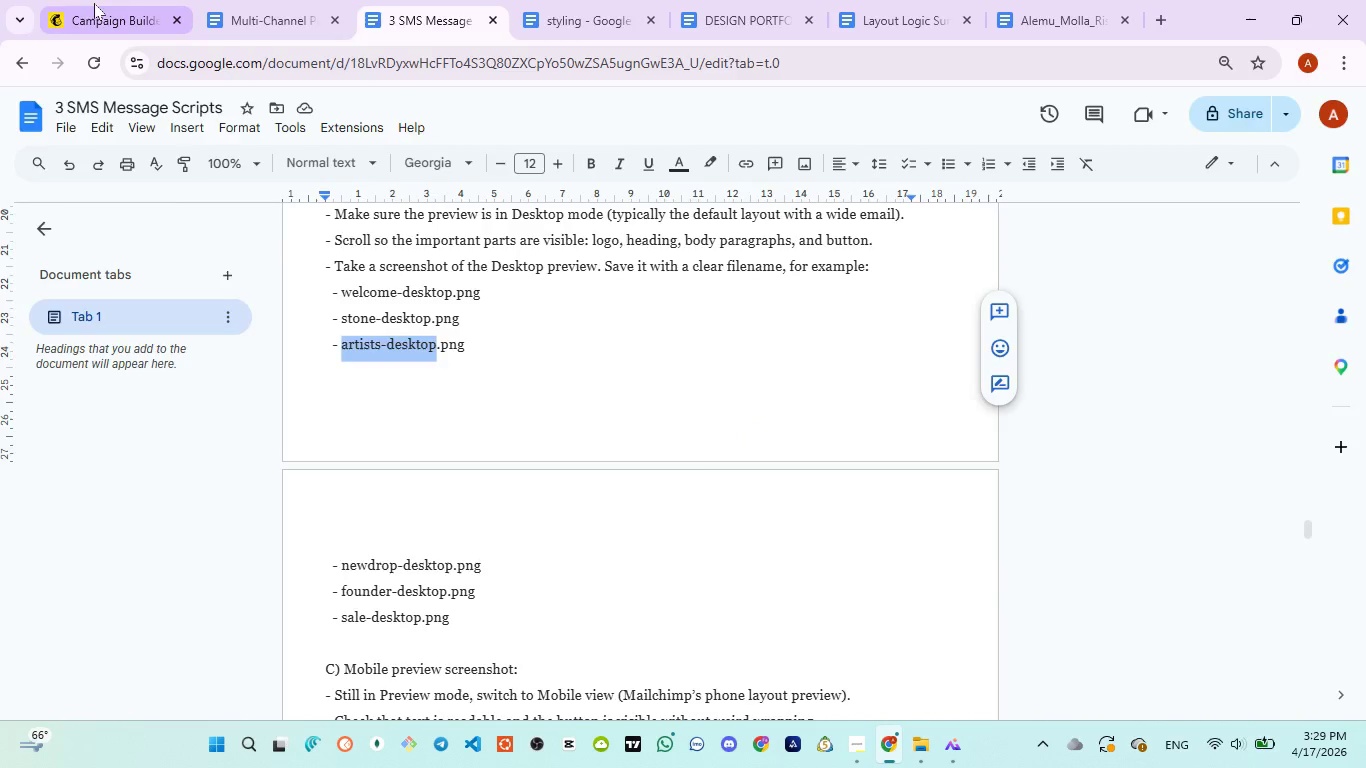 
left_click([94, 3])
 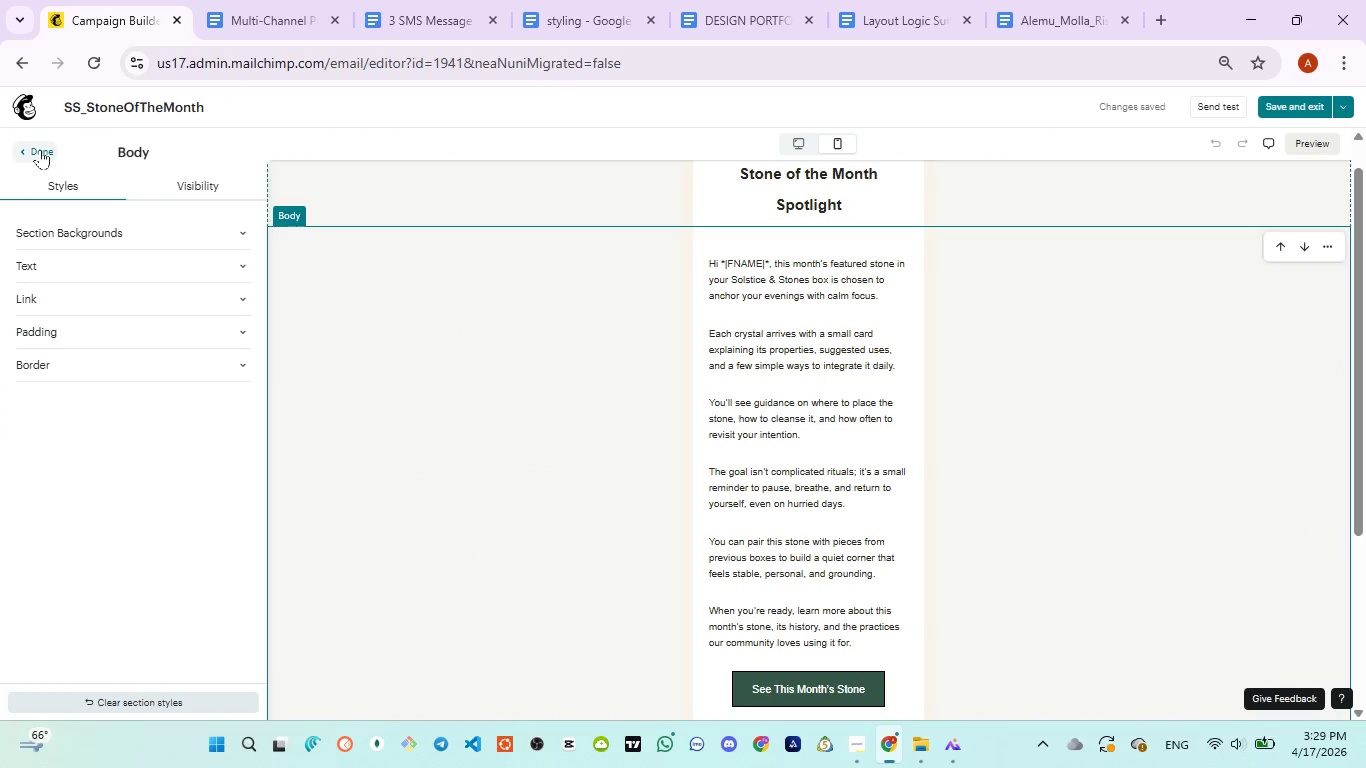 
left_click([40, 149])
 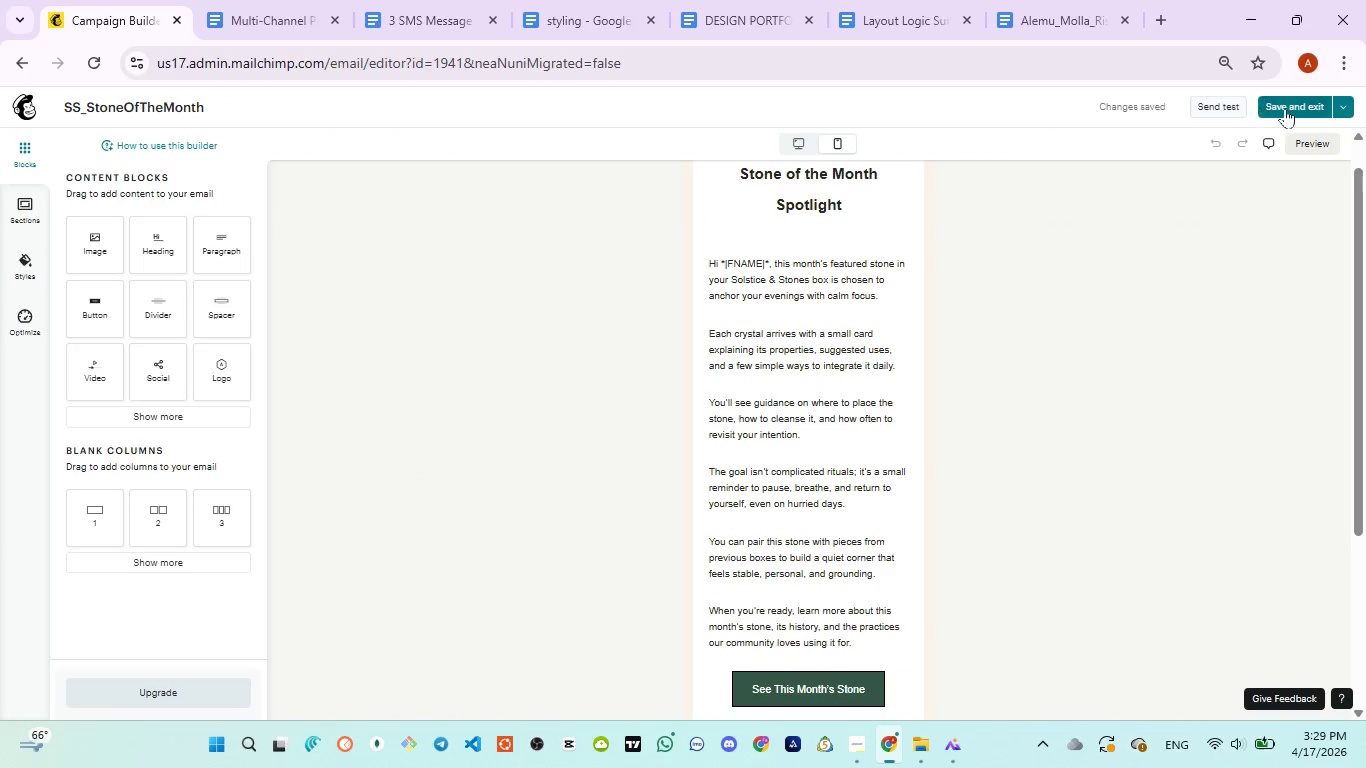 
left_click([1285, 108])
 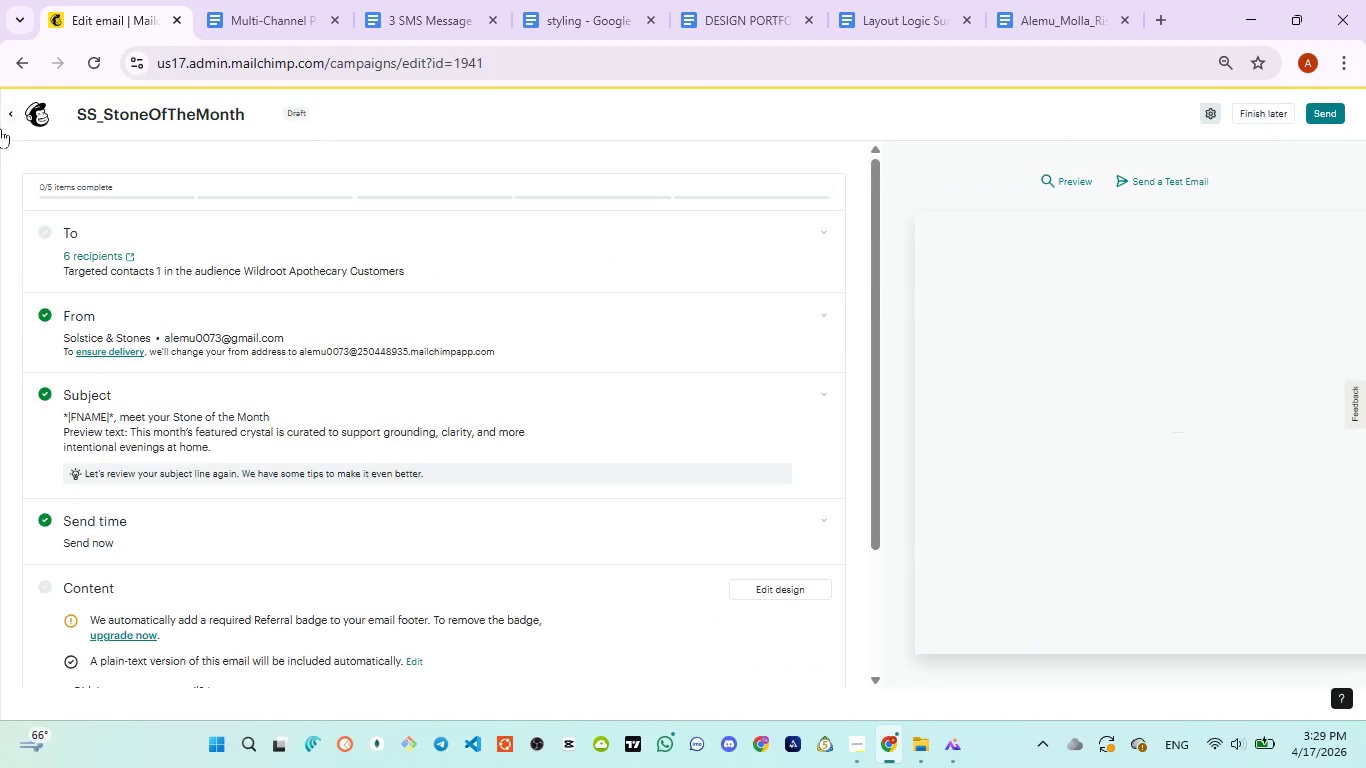 
left_click([5, 113])
 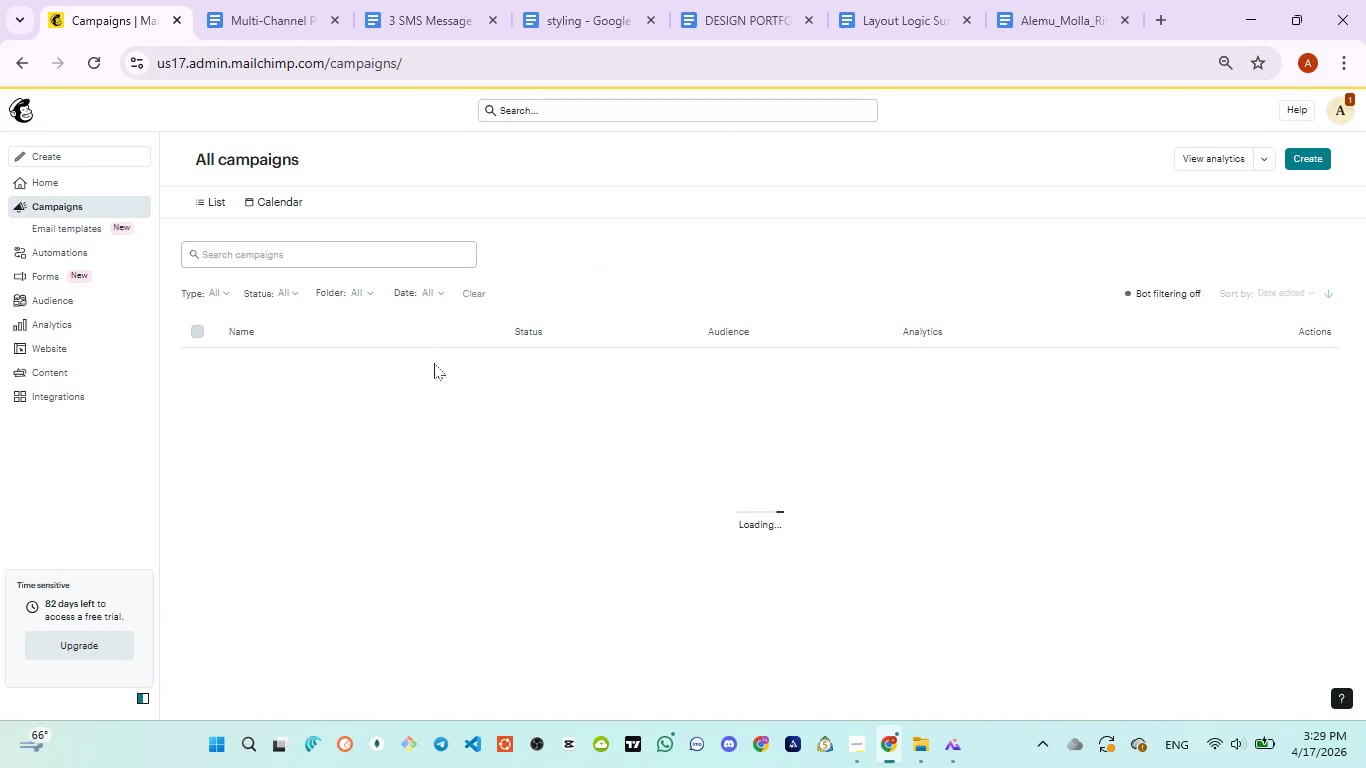 
scroll: coordinate [434, 378], scroll_direction: down, amount: 1.0
 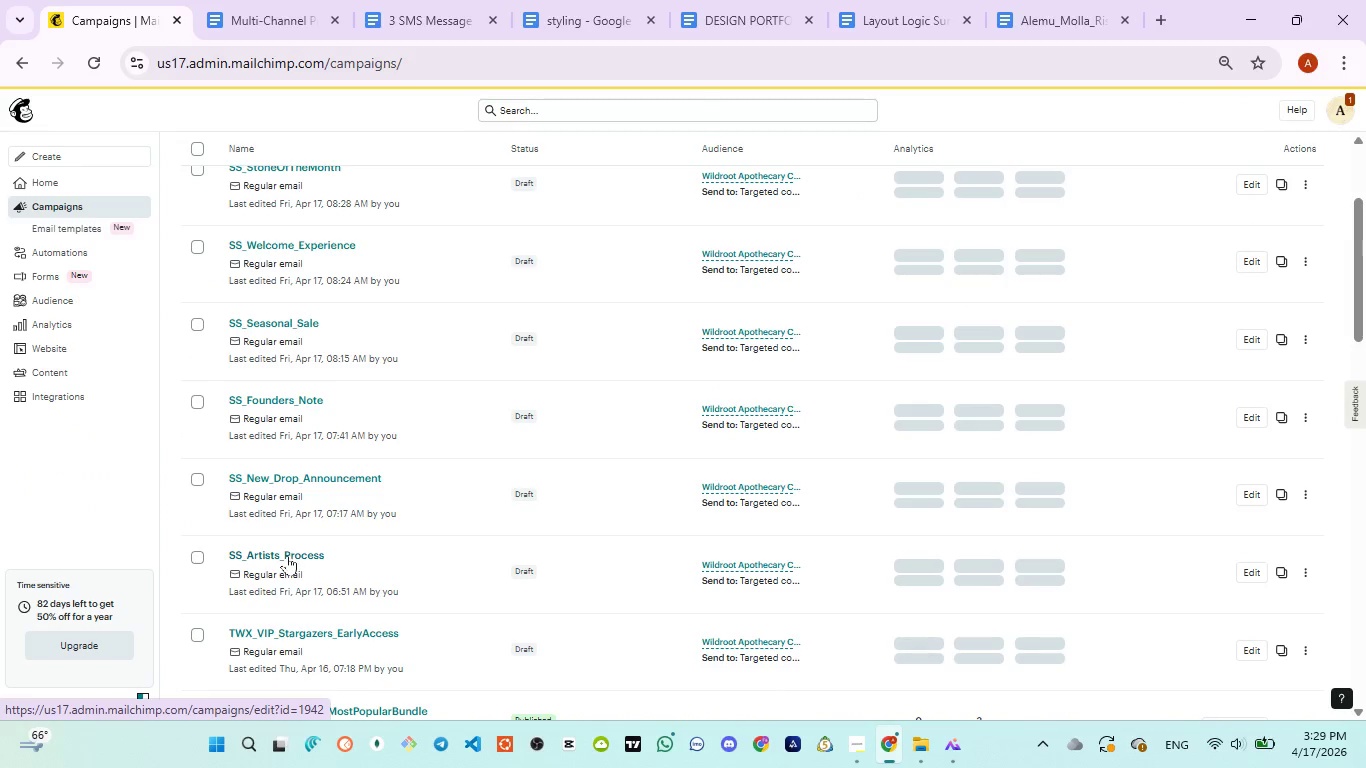 
left_click([280, 550])
 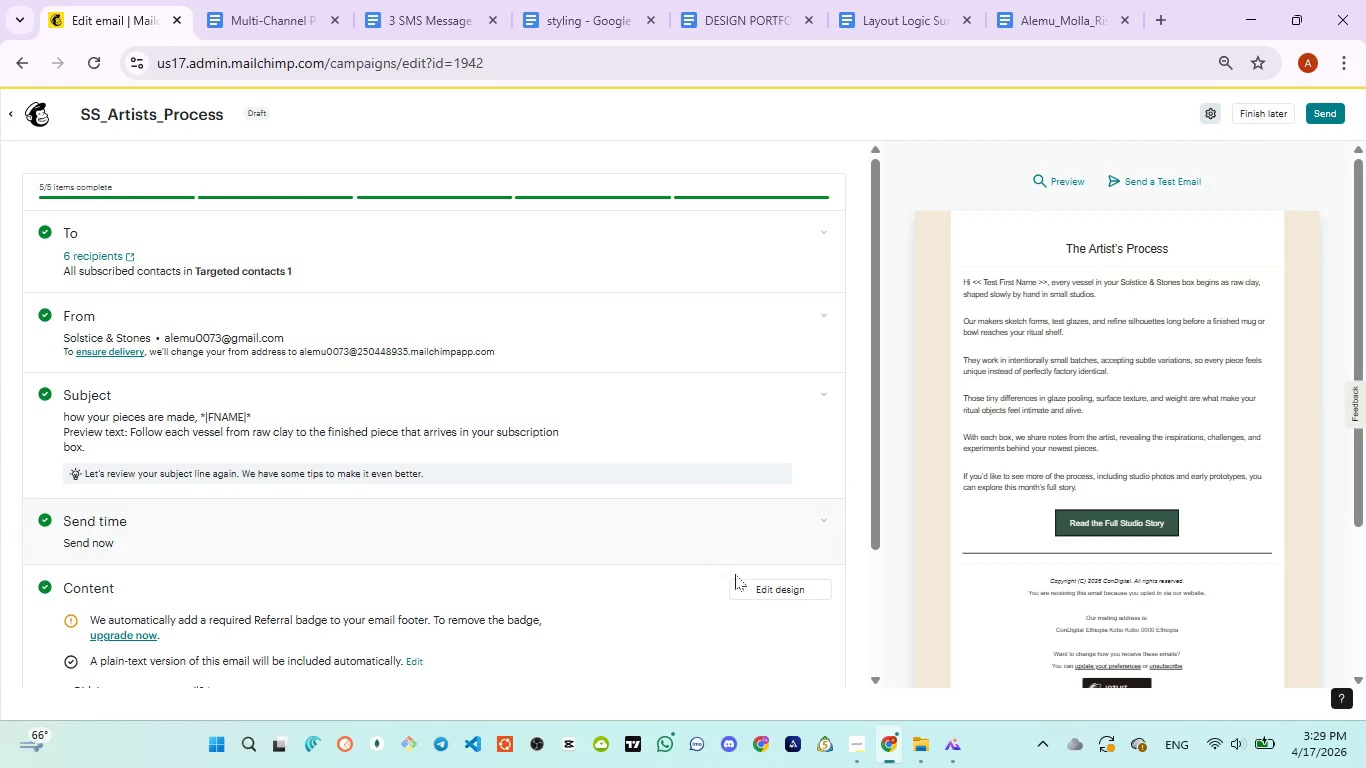 
left_click([773, 589])
 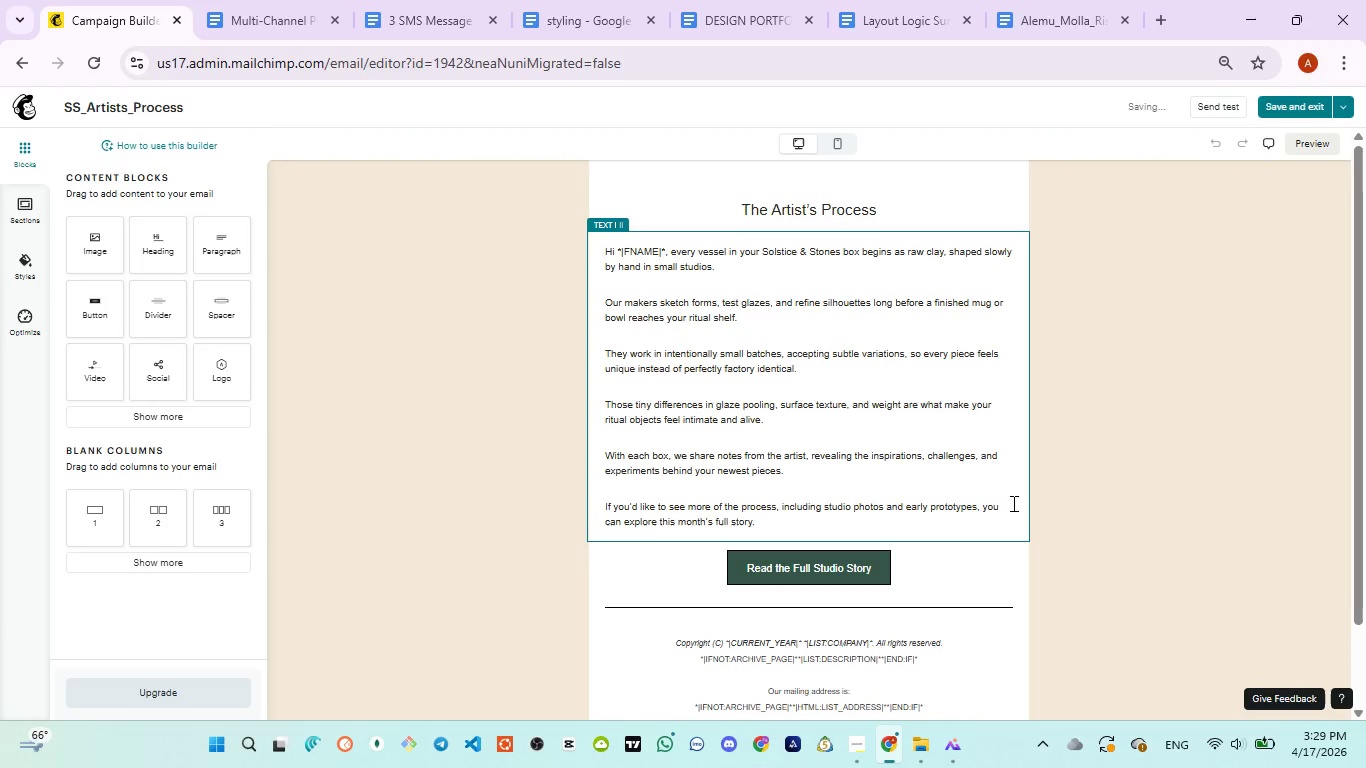 
scroll: coordinate [1076, 483], scroll_direction: none, amount: 0.0
 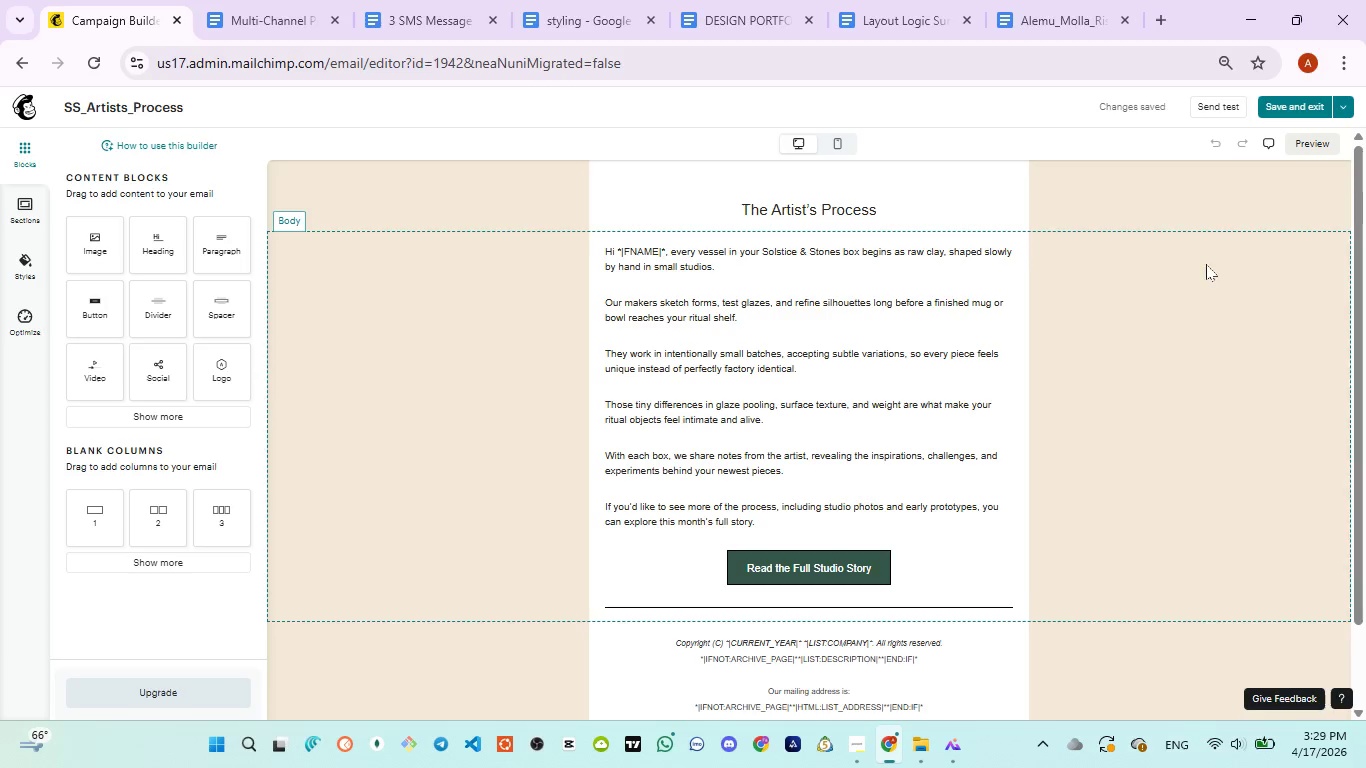 
left_click_drag(start_coordinate=[1363, 276], to_coordinate=[1356, 298])
 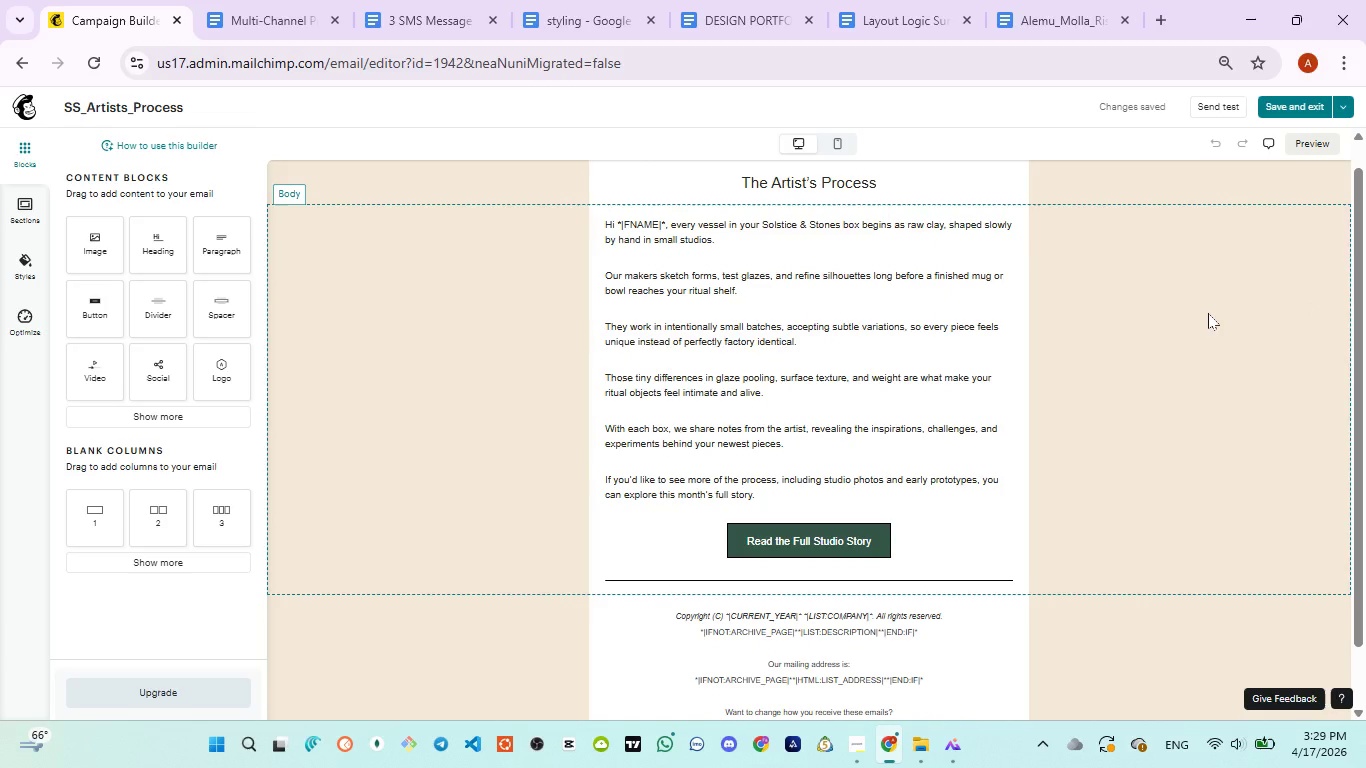 
key(Meta+PrintScreen)
 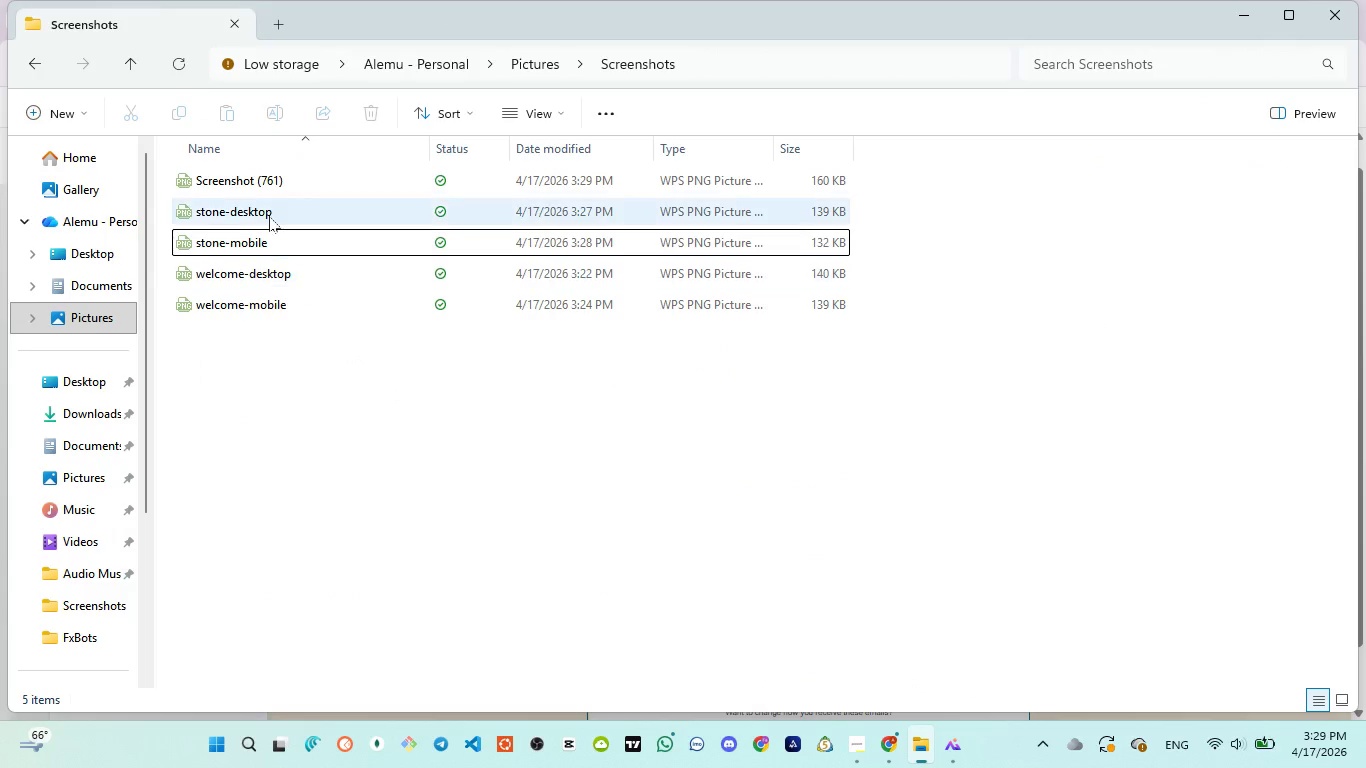 
left_click([269, 187])
 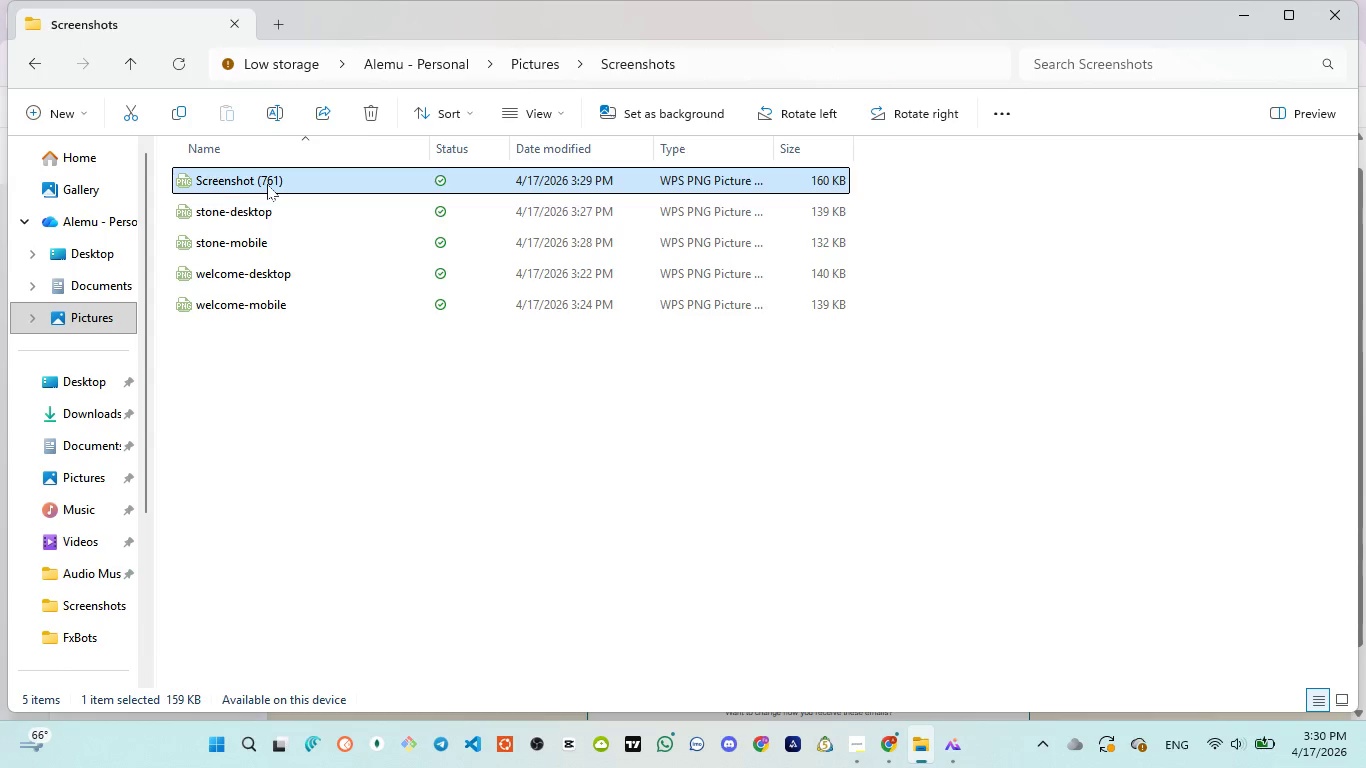 
left_click([267, 184])
 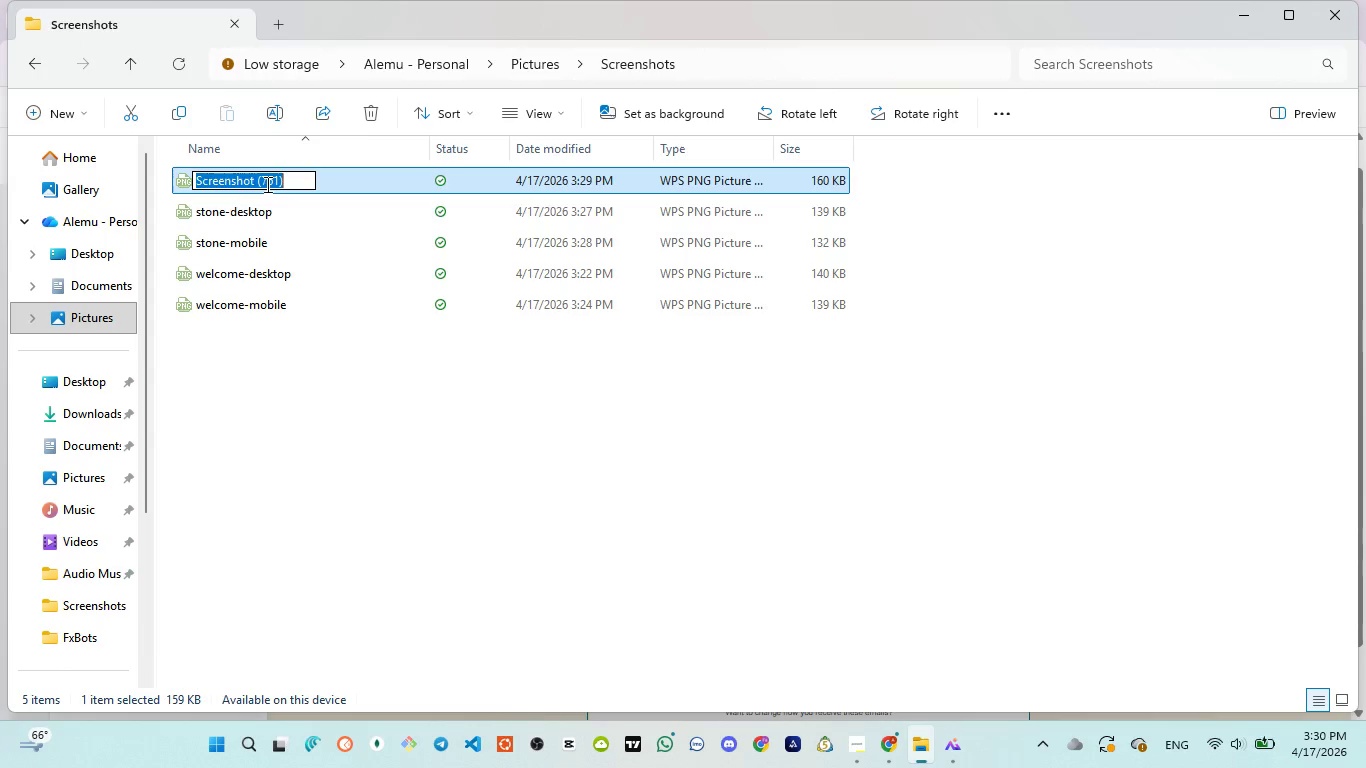 
key(Control+V)
 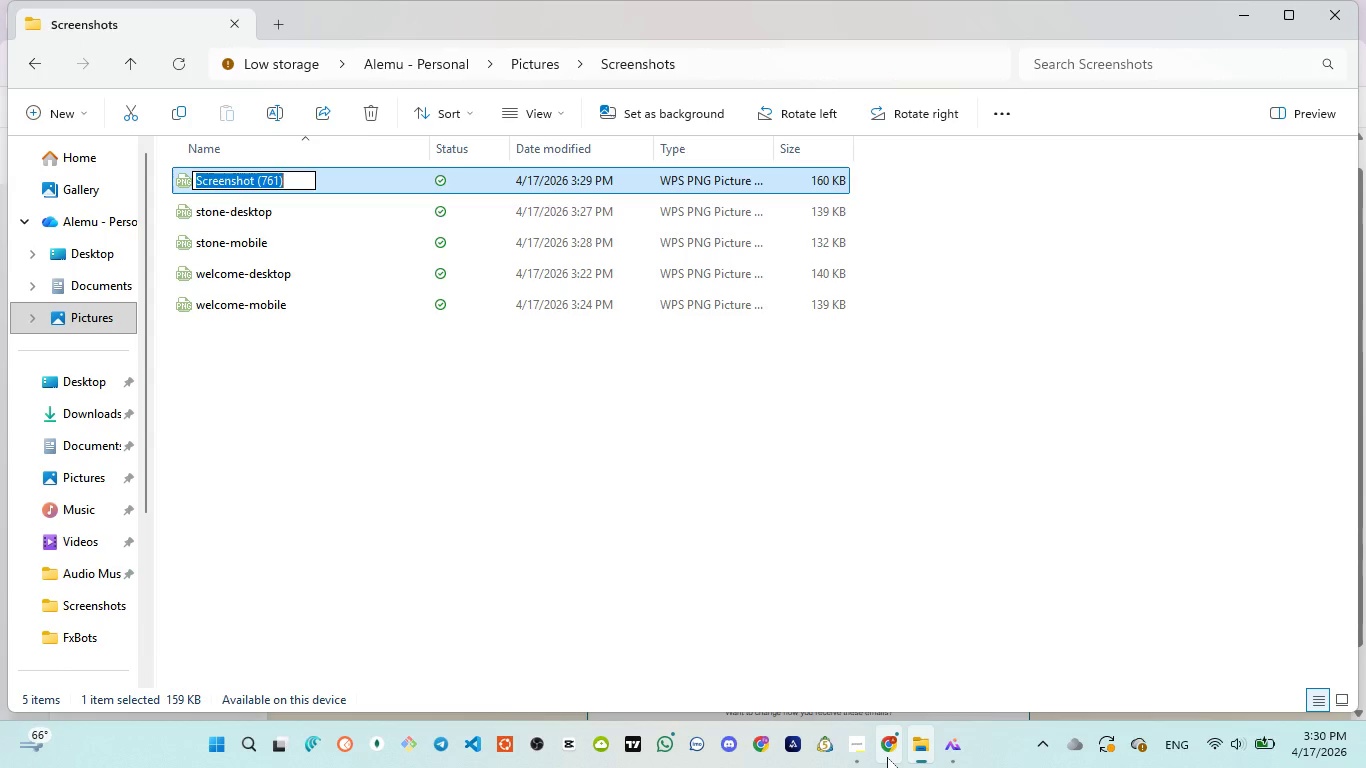 
left_click([895, 664])
 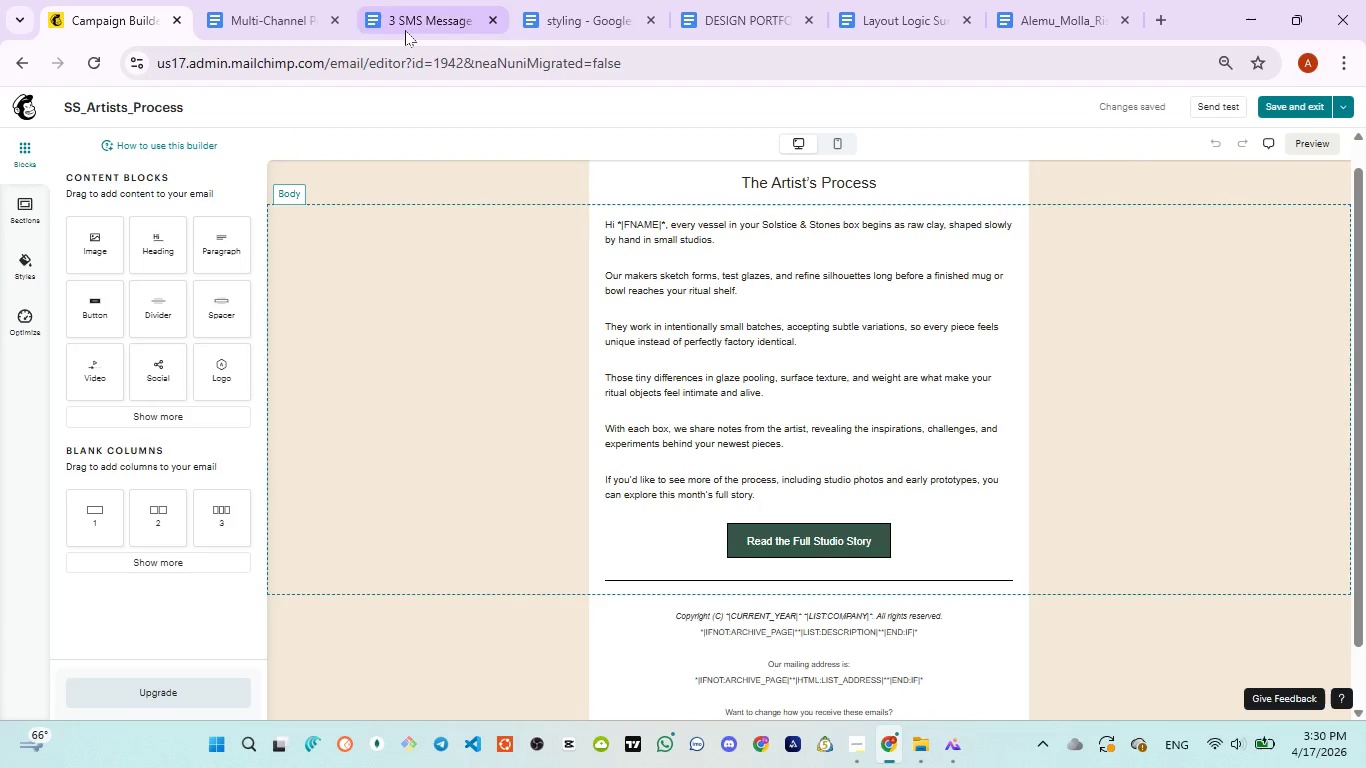 
left_click([405, 23])
 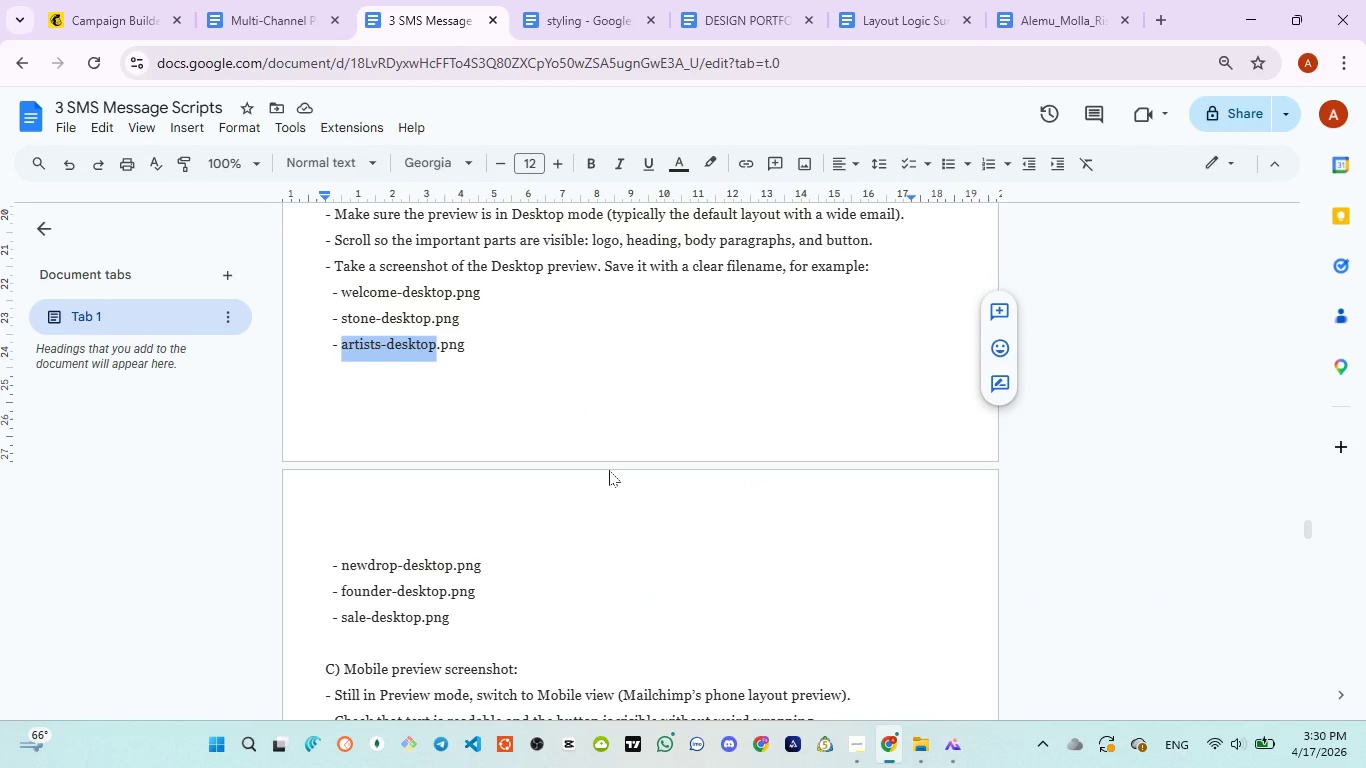 
key(Control+C)
 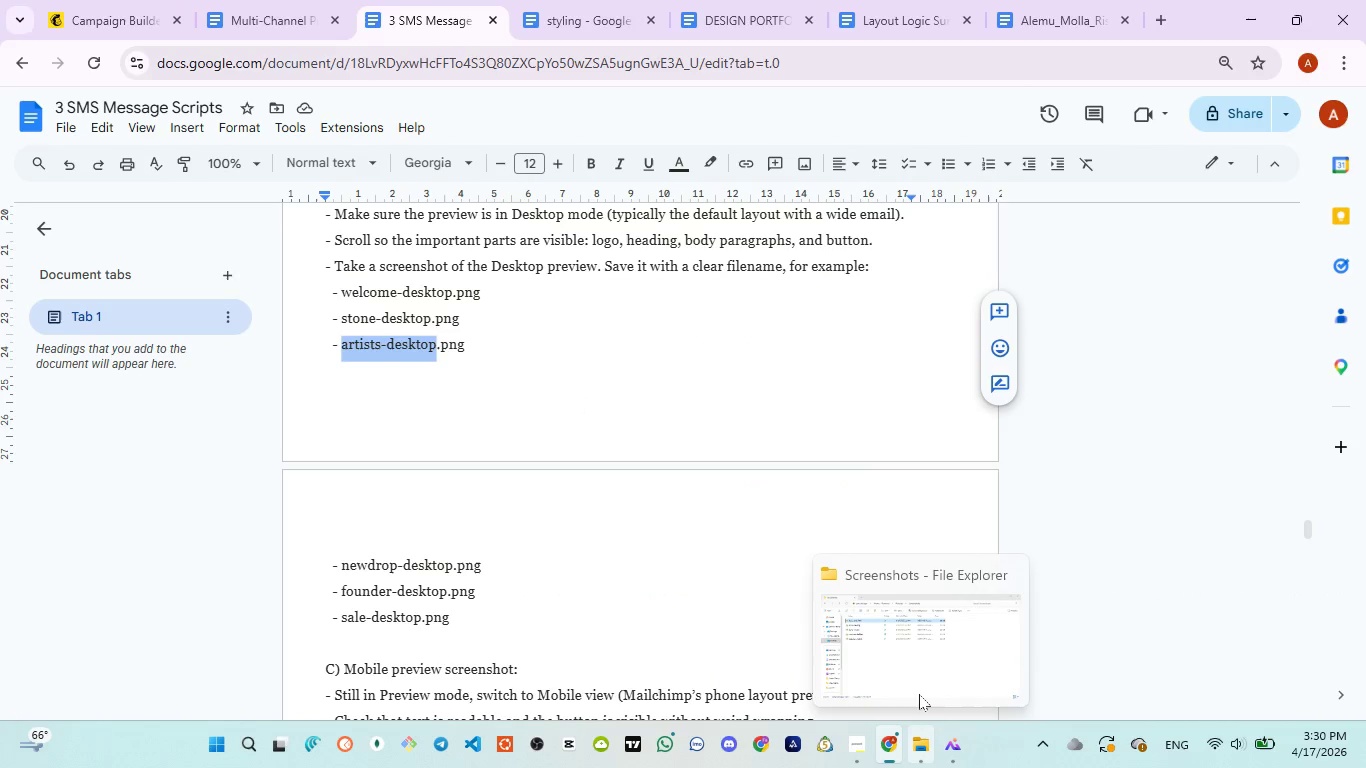 
left_click([918, 659])
 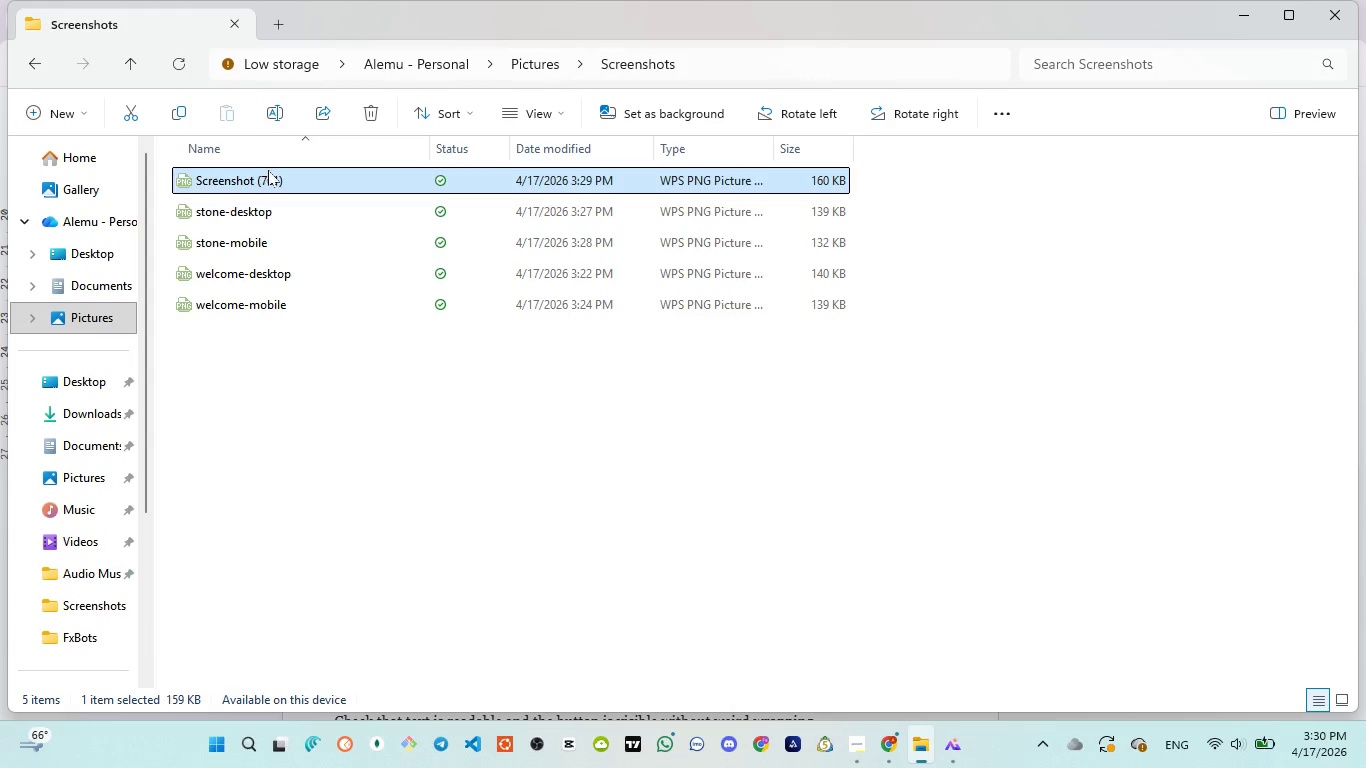 
left_click([273, 176])
 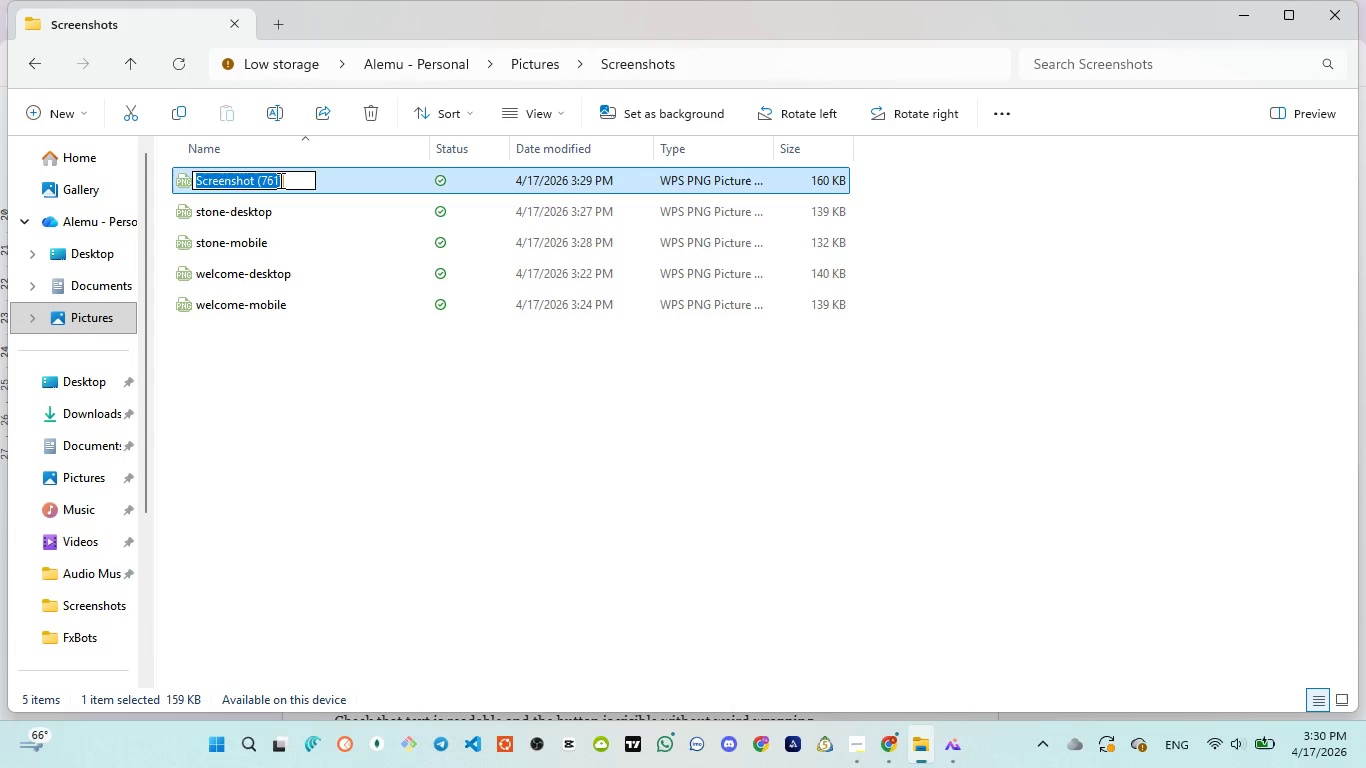 
key(Control+V)
 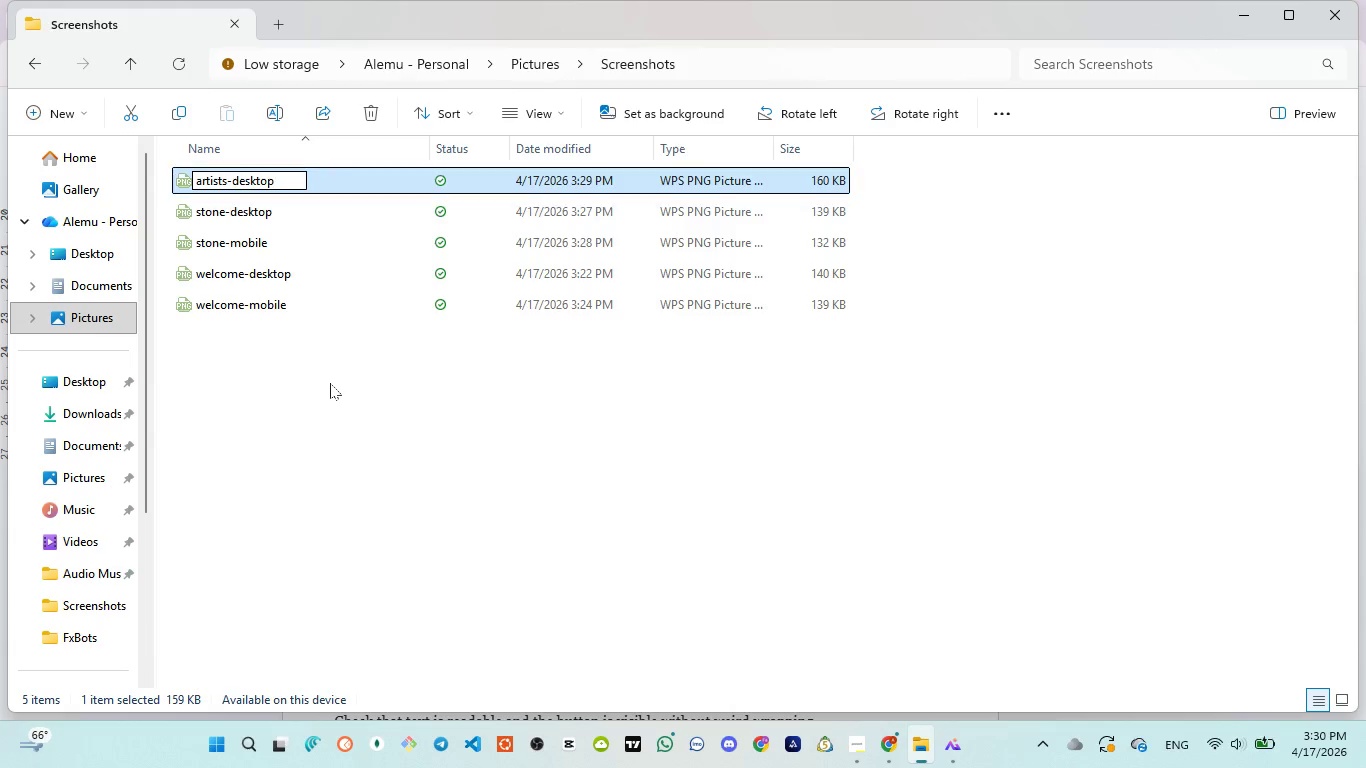 
left_click([330, 383])
 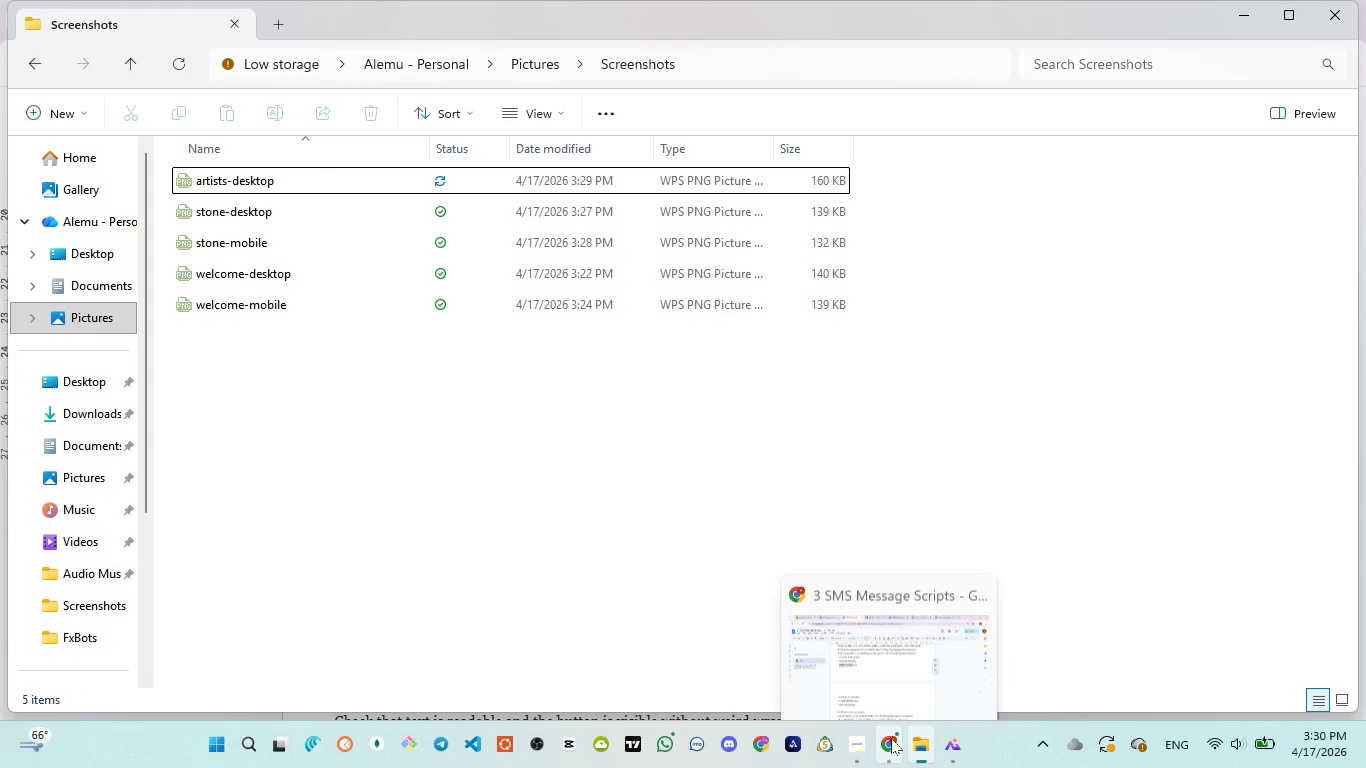 
left_click([862, 636])
 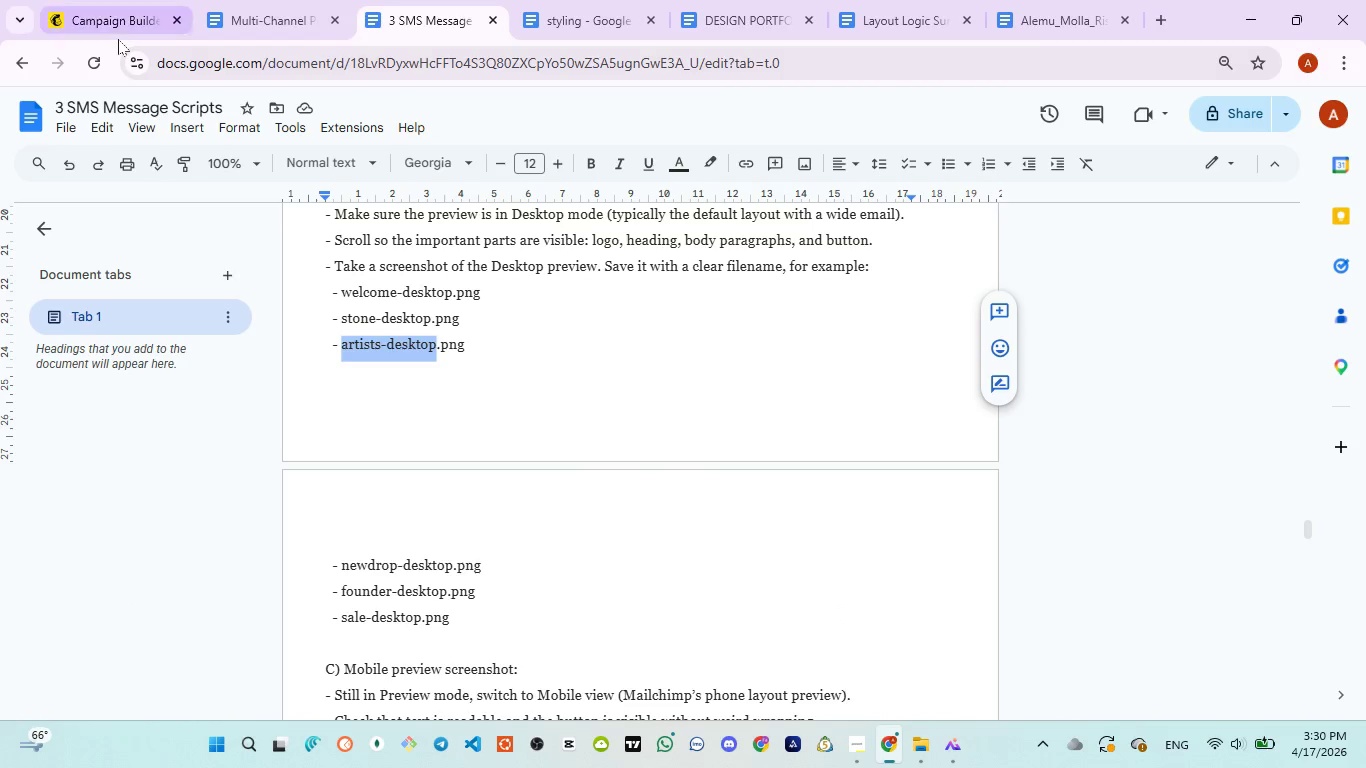 
left_click([115, 30])
 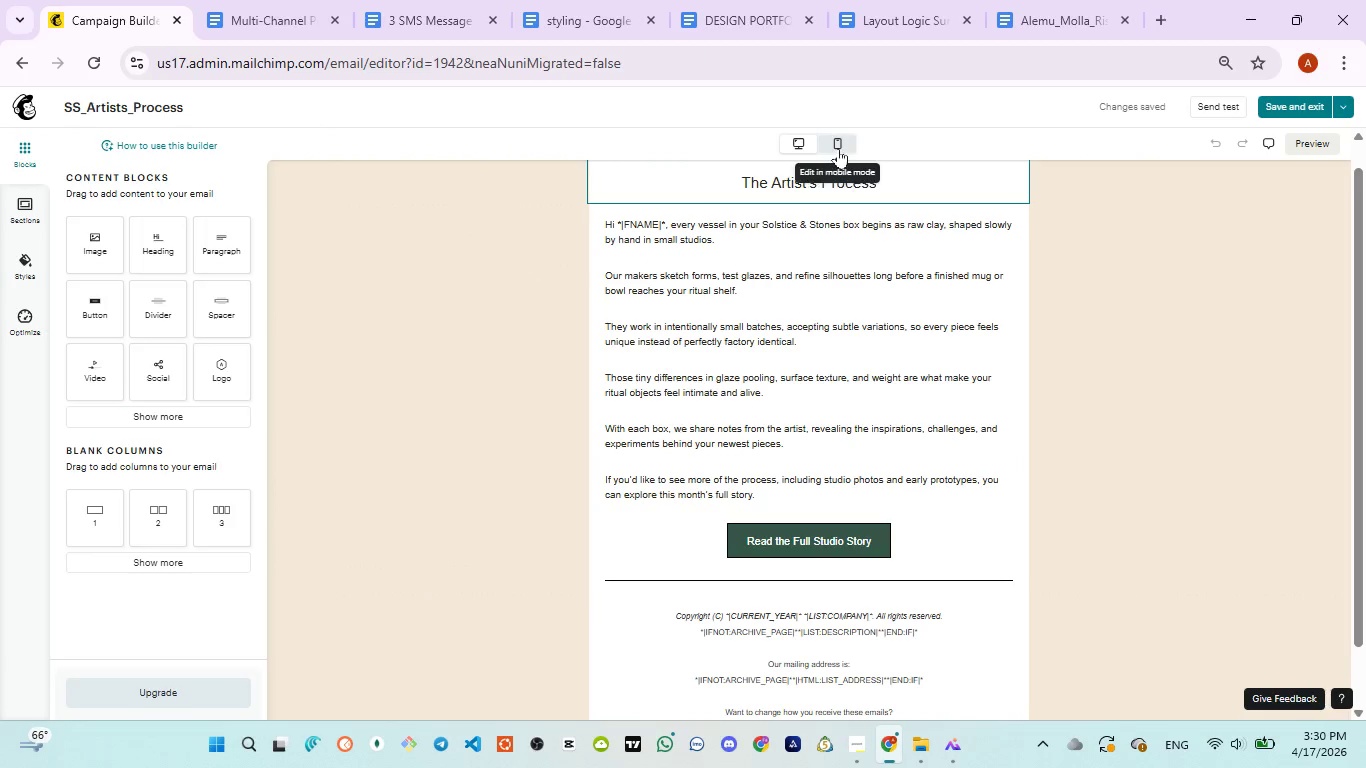 
left_click([838, 148])
 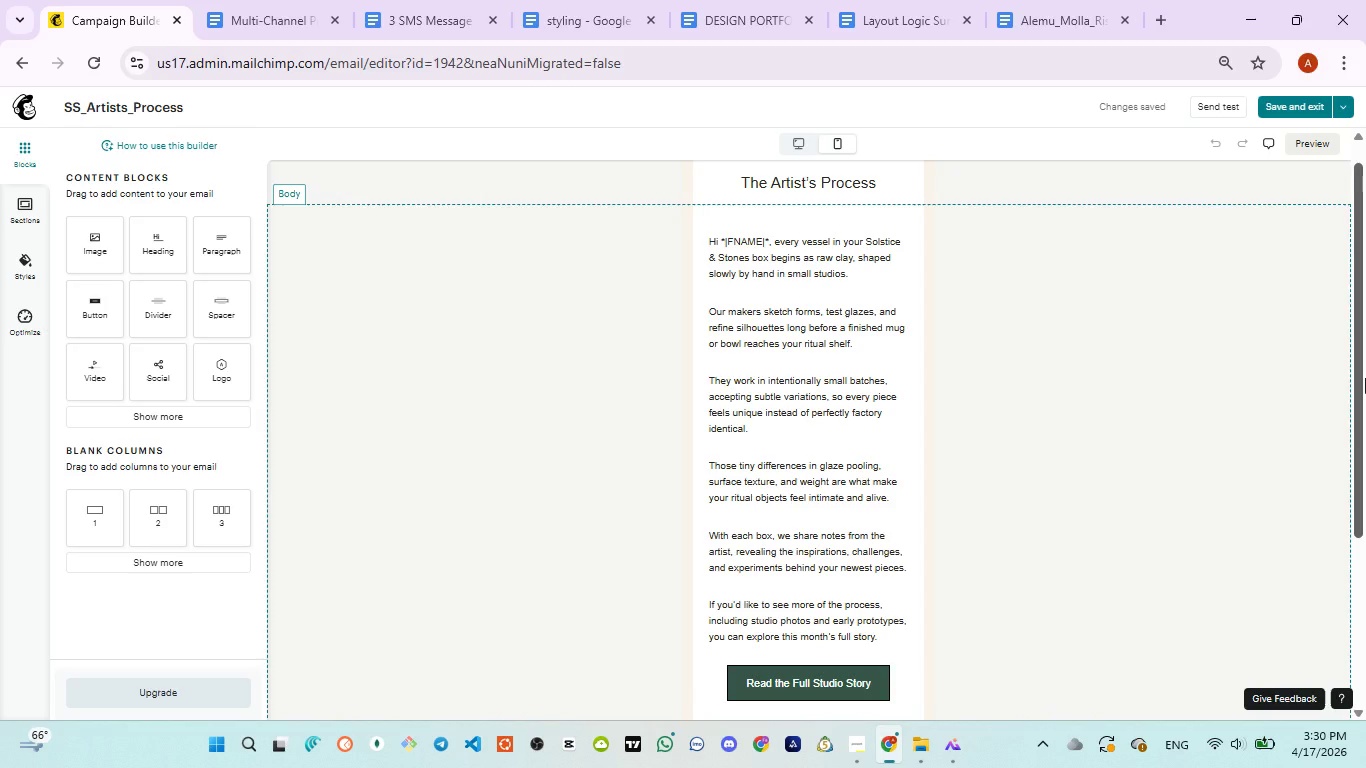 
left_click_drag(start_coordinate=[1365, 375], to_coordinate=[1365, 380])
 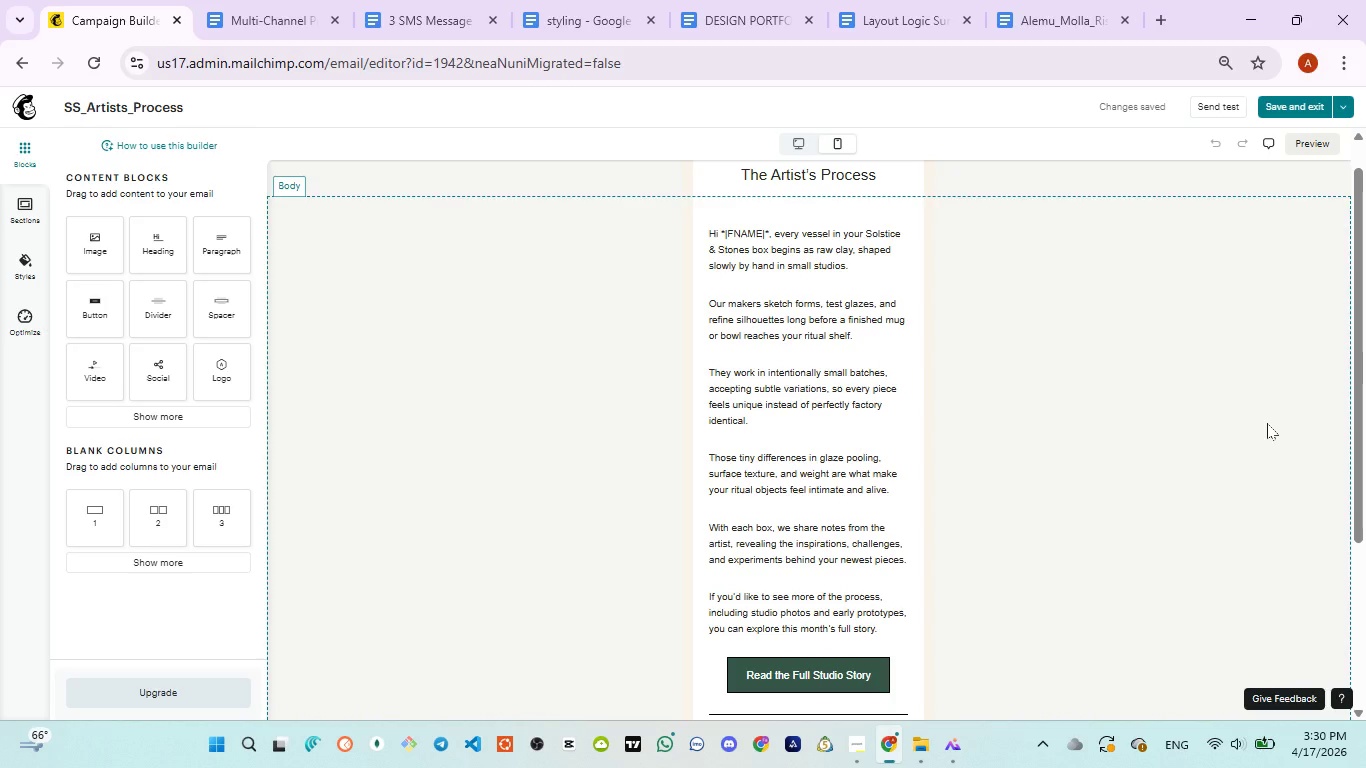 
key(Meta+PrintScreen)
 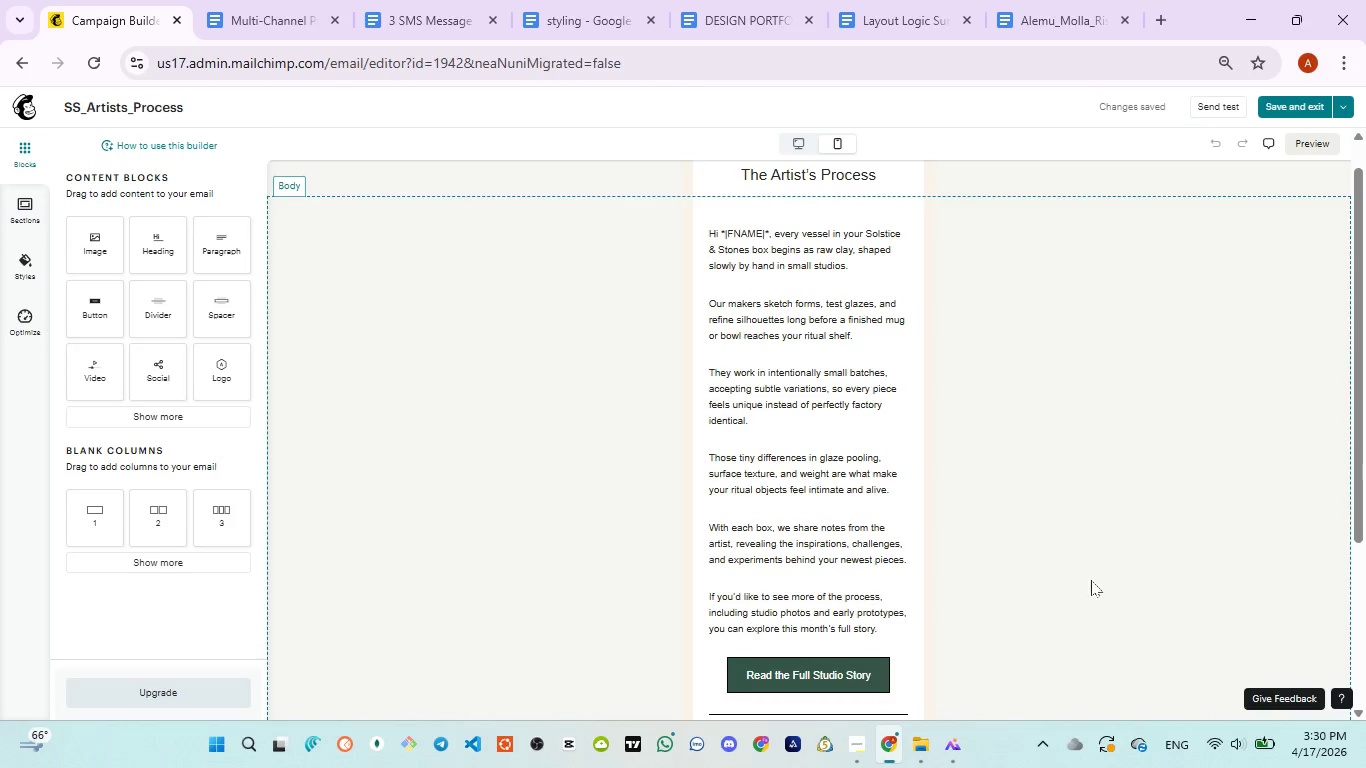 
mouse_move([919, 716])
 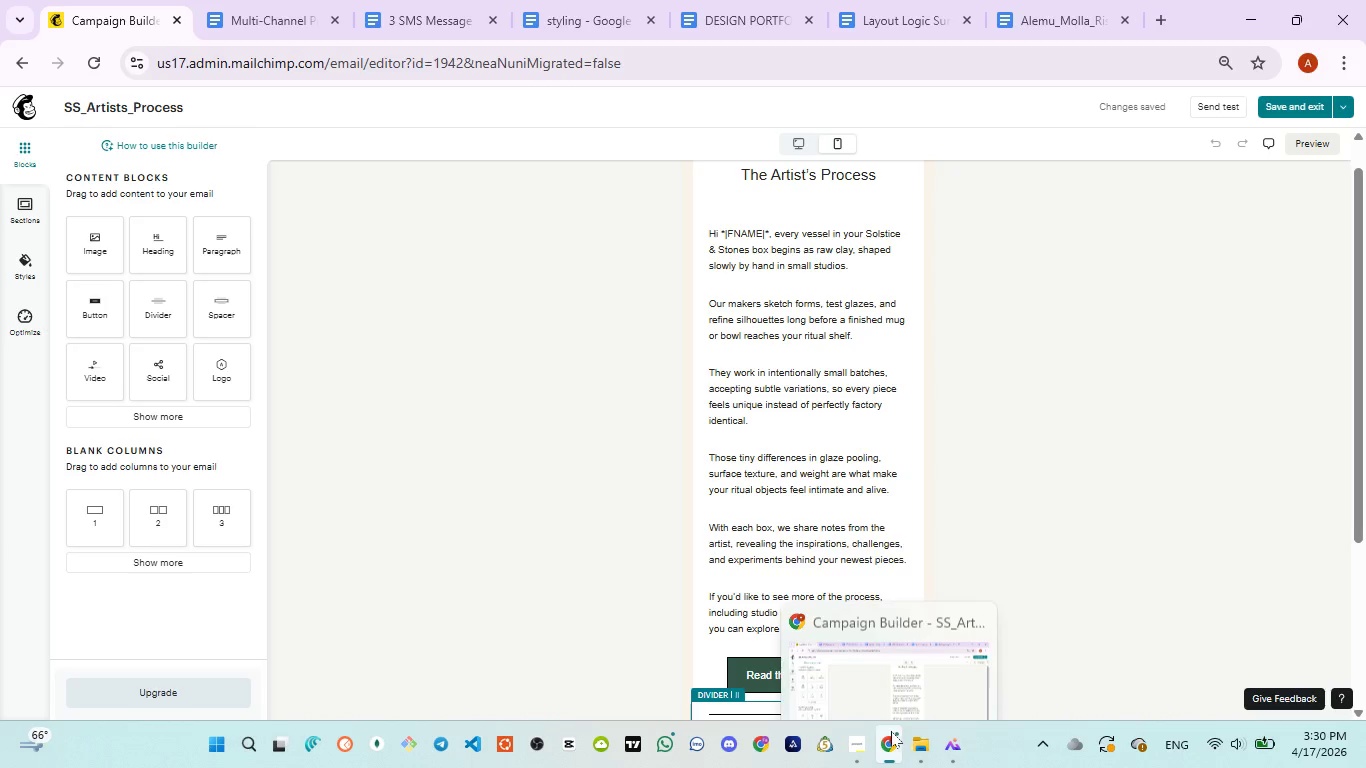 
left_click([405, 14])
 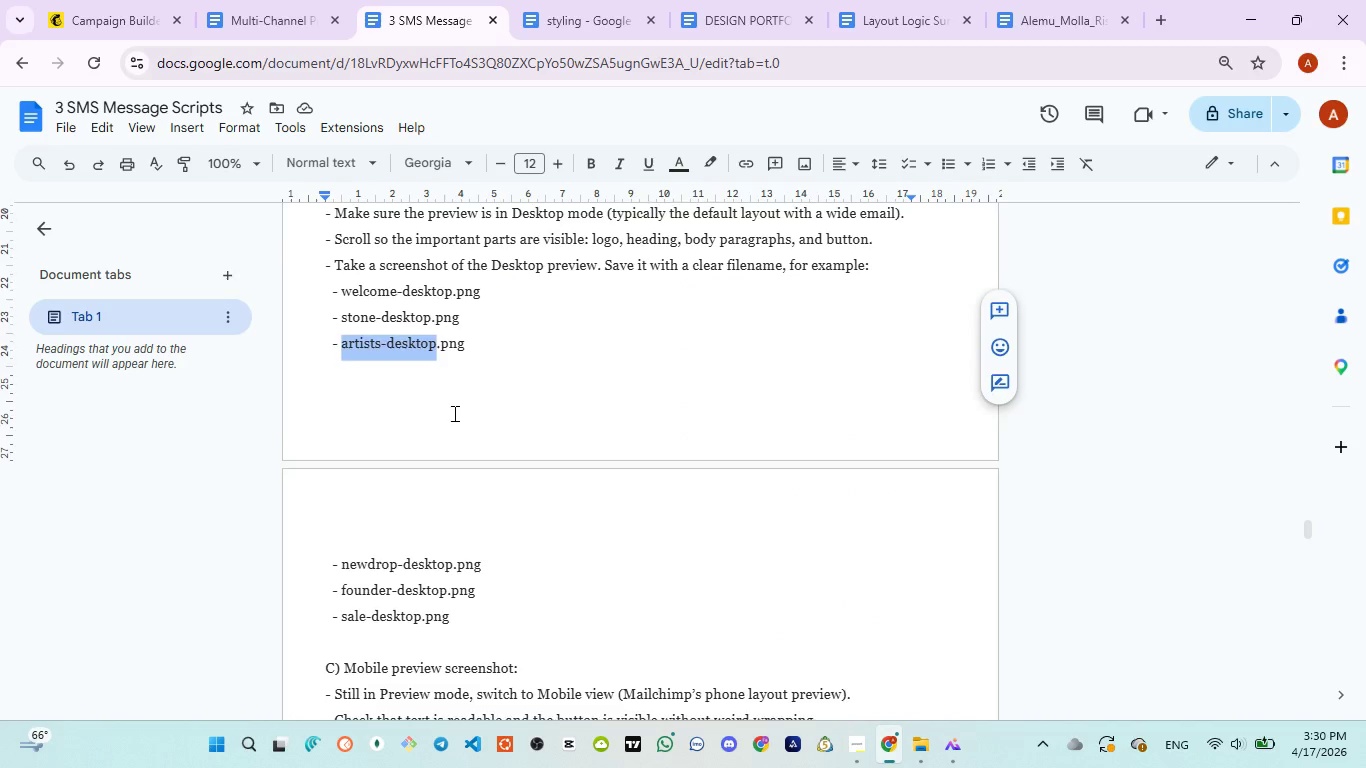 
scroll: coordinate [453, 413], scroll_direction: none, amount: 0.0
 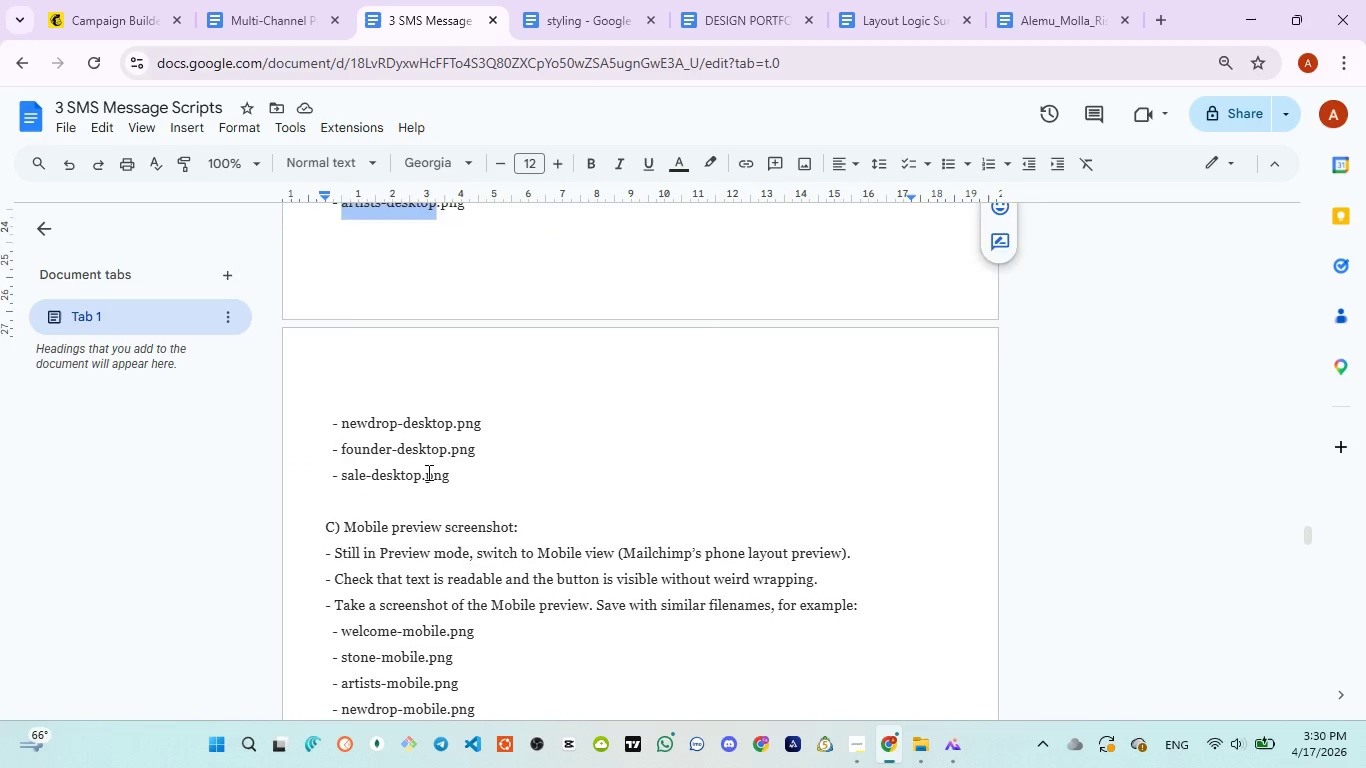 
scroll: coordinate [427, 471], scroll_direction: down, amount: 2.0
 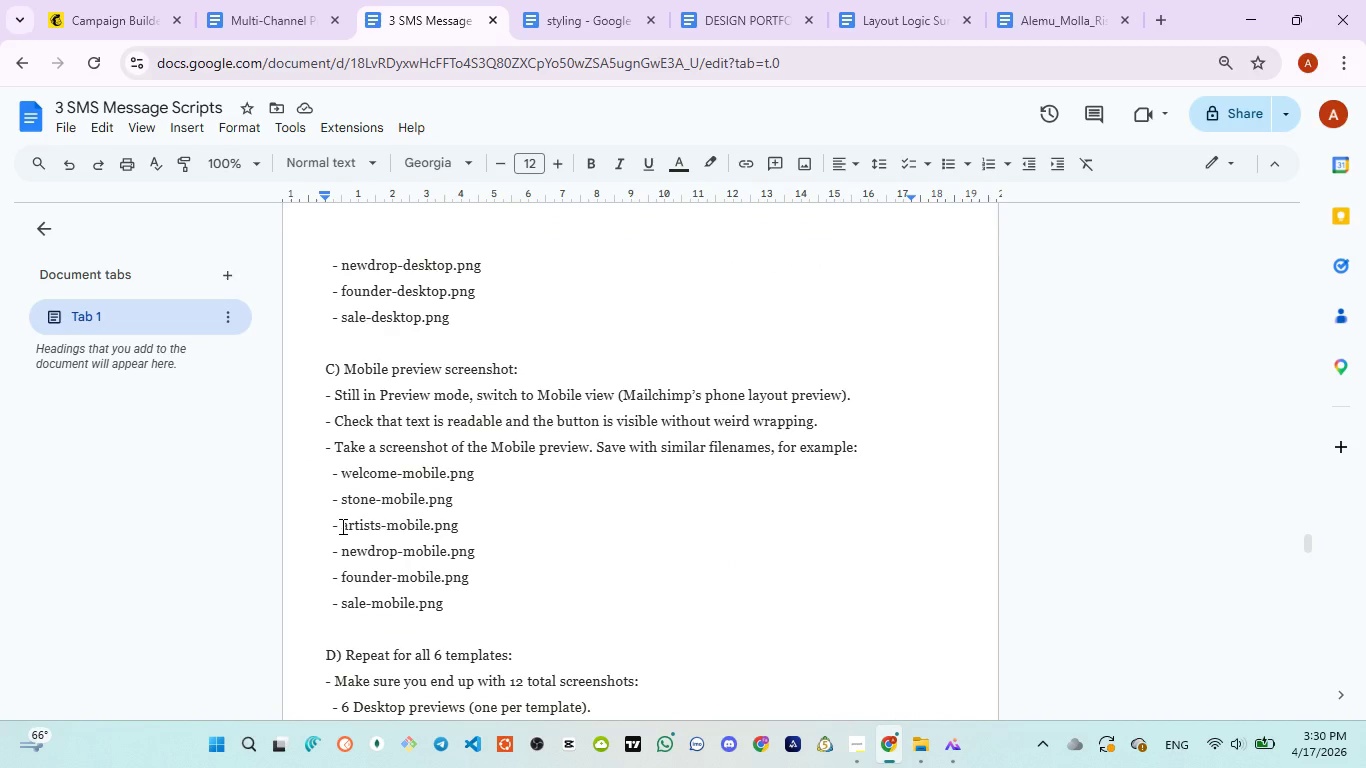 
left_click_drag(start_coordinate=[341, 526], to_coordinate=[428, 526])
 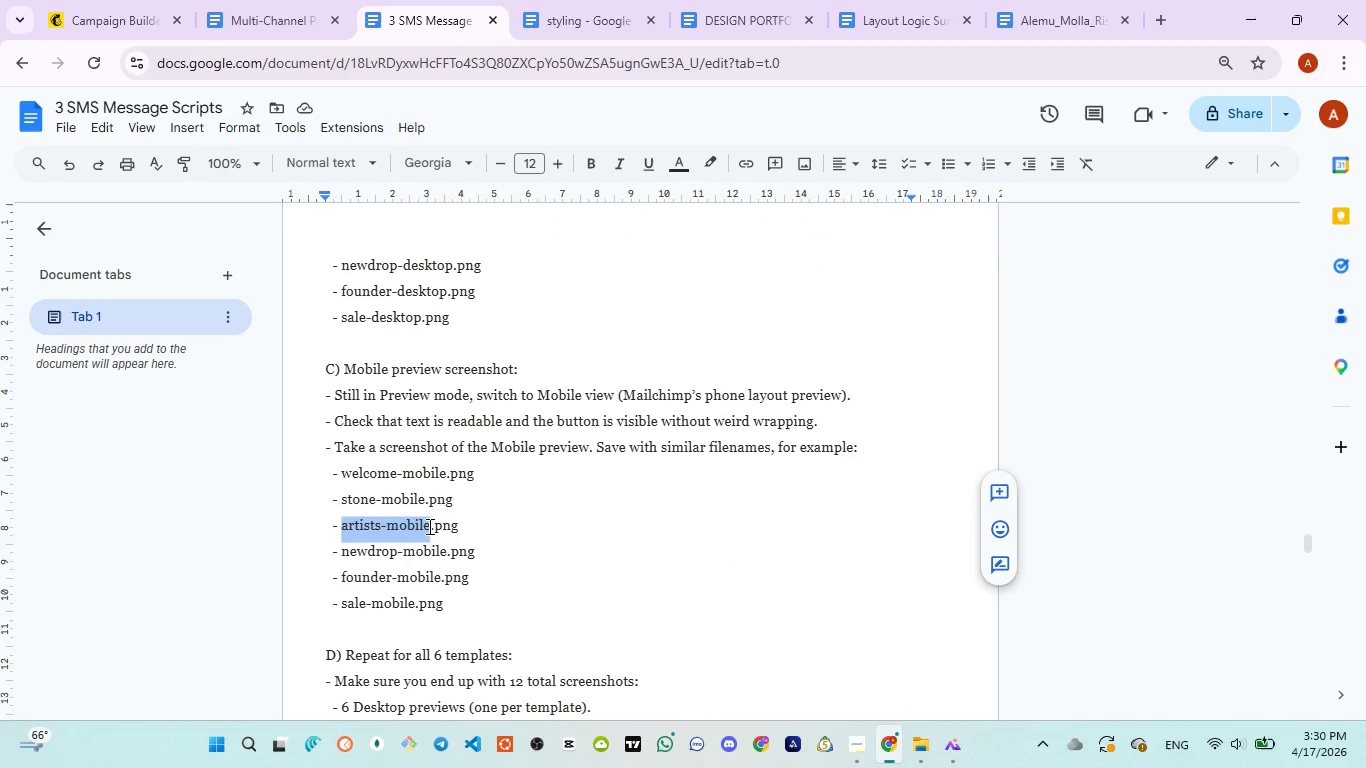 
key(Control+C)
 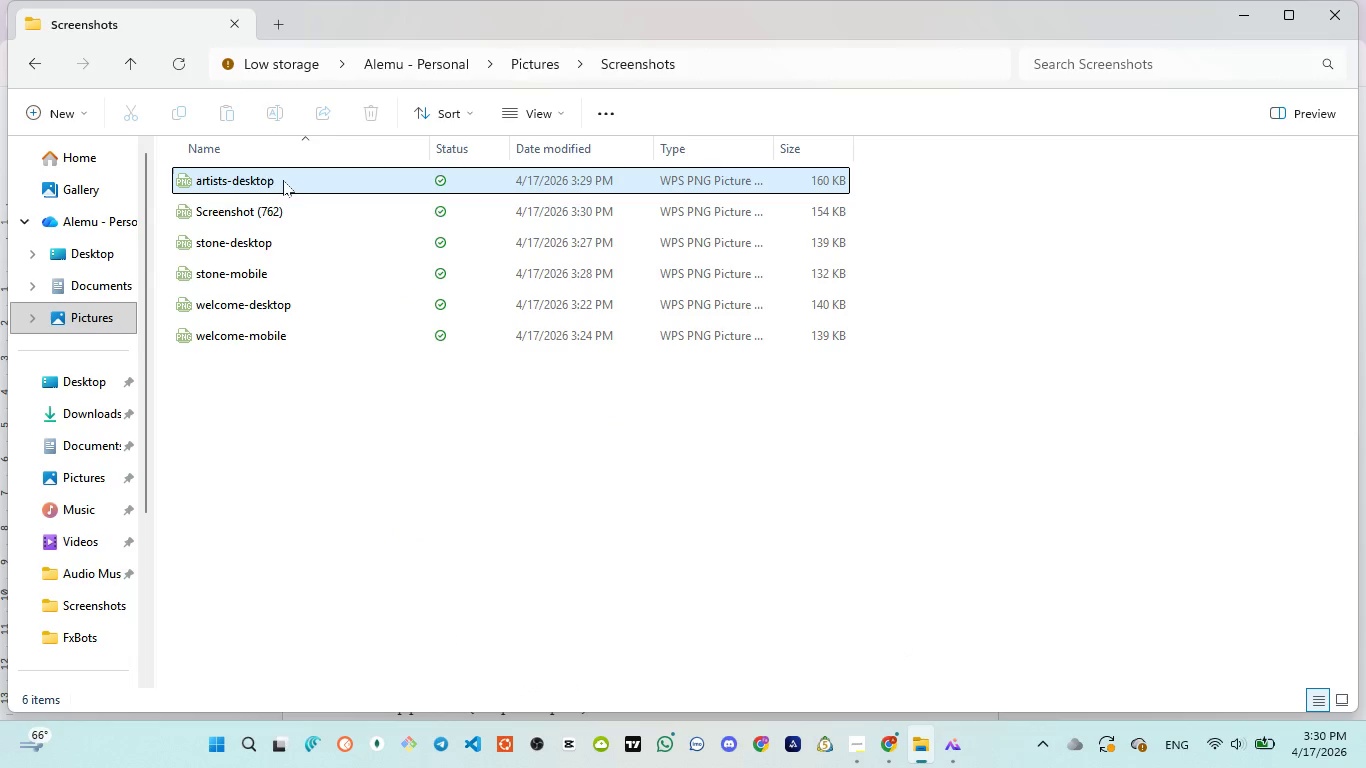 
left_click([269, 209])
 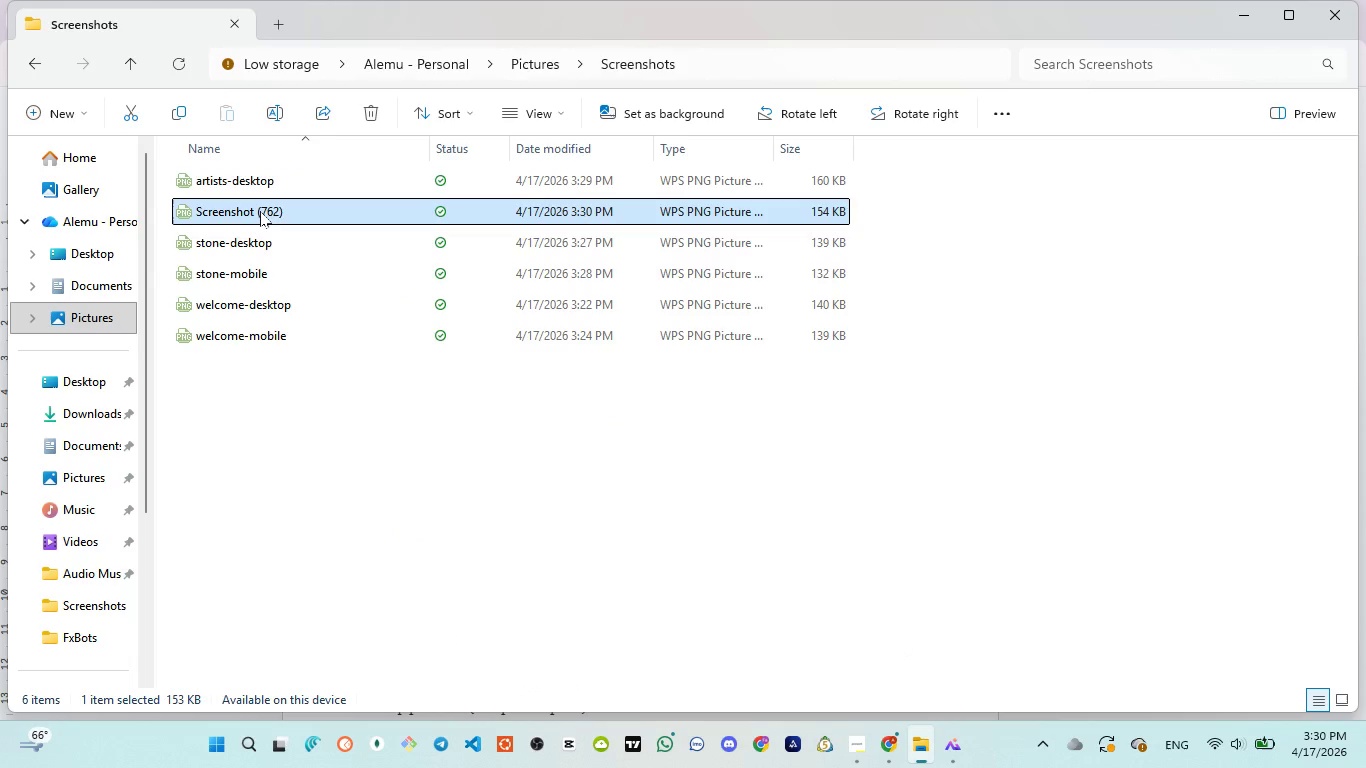 
left_click([260, 211])
 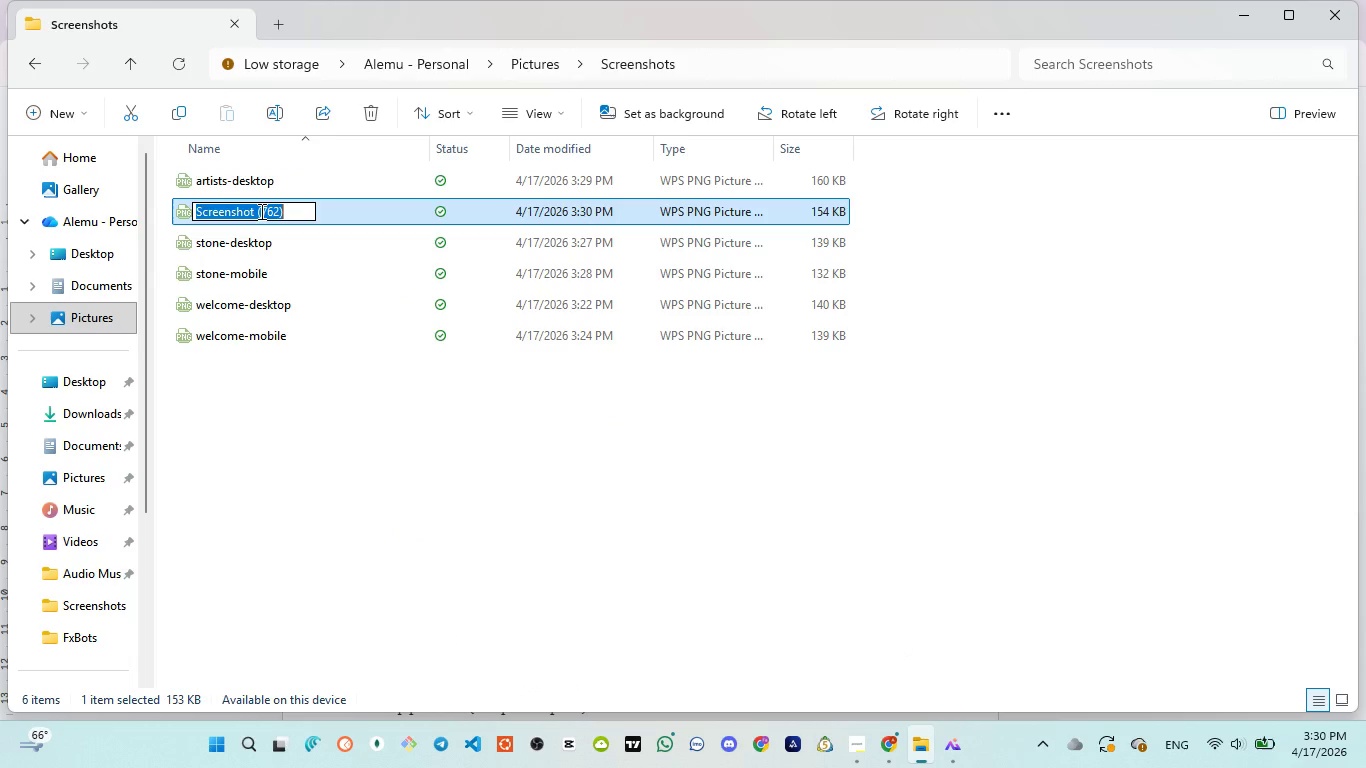 
key(Control+V)
 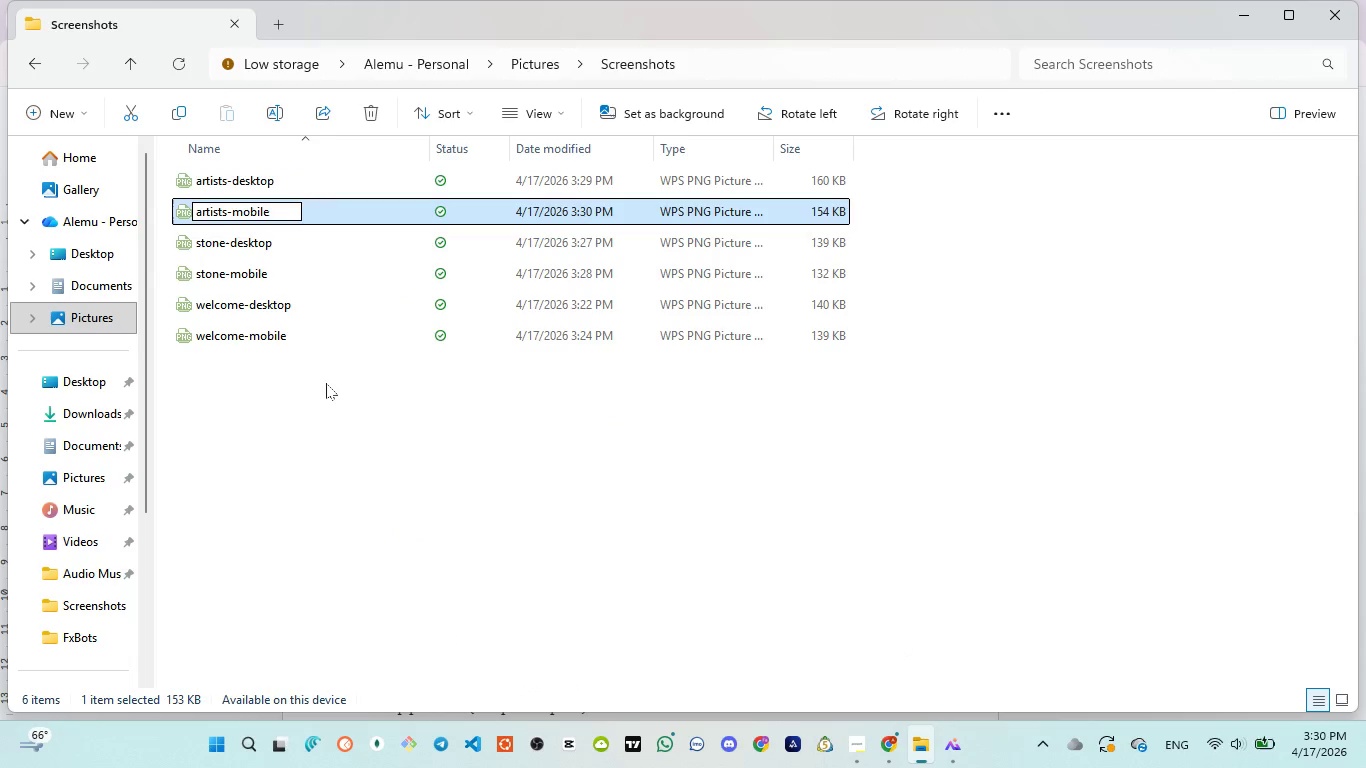 
left_click([326, 383])
 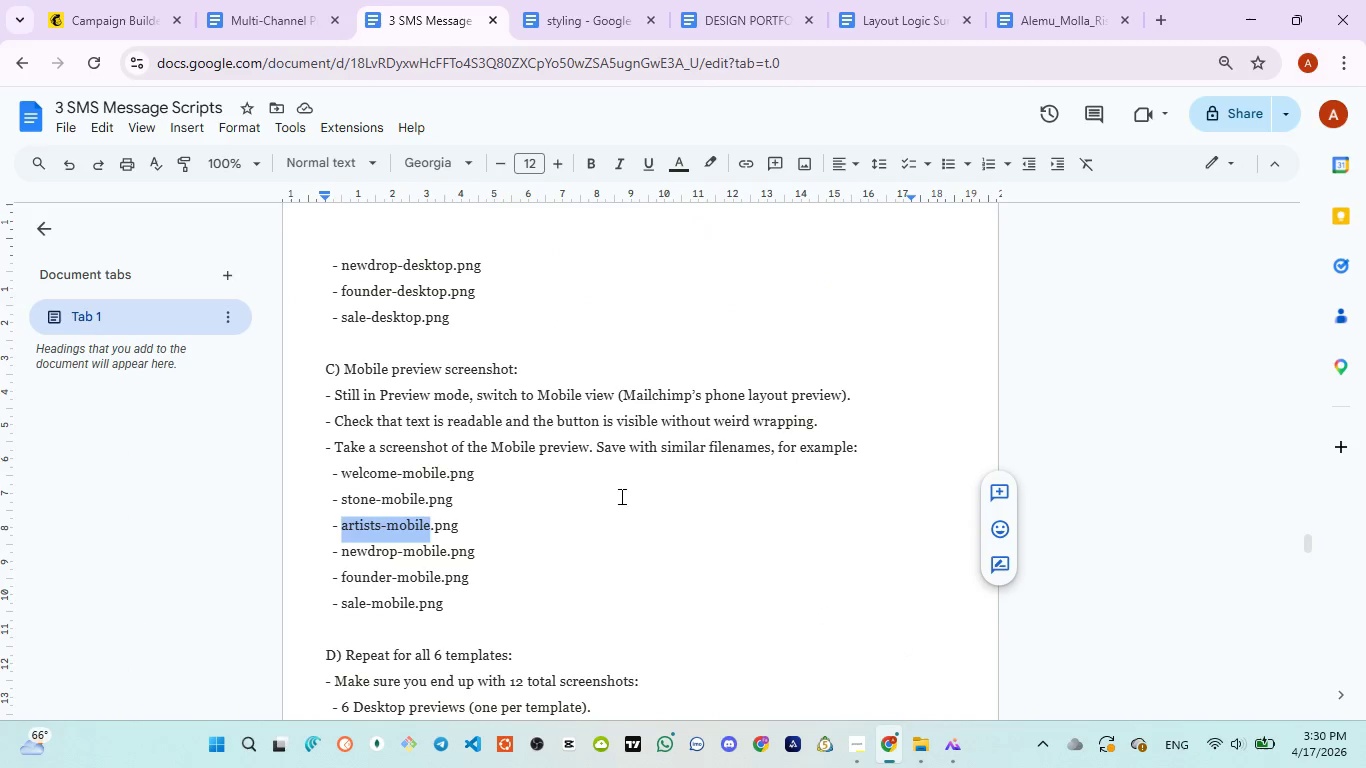 
scroll: coordinate [441, 424], scroll_direction: none, amount: 0.0
 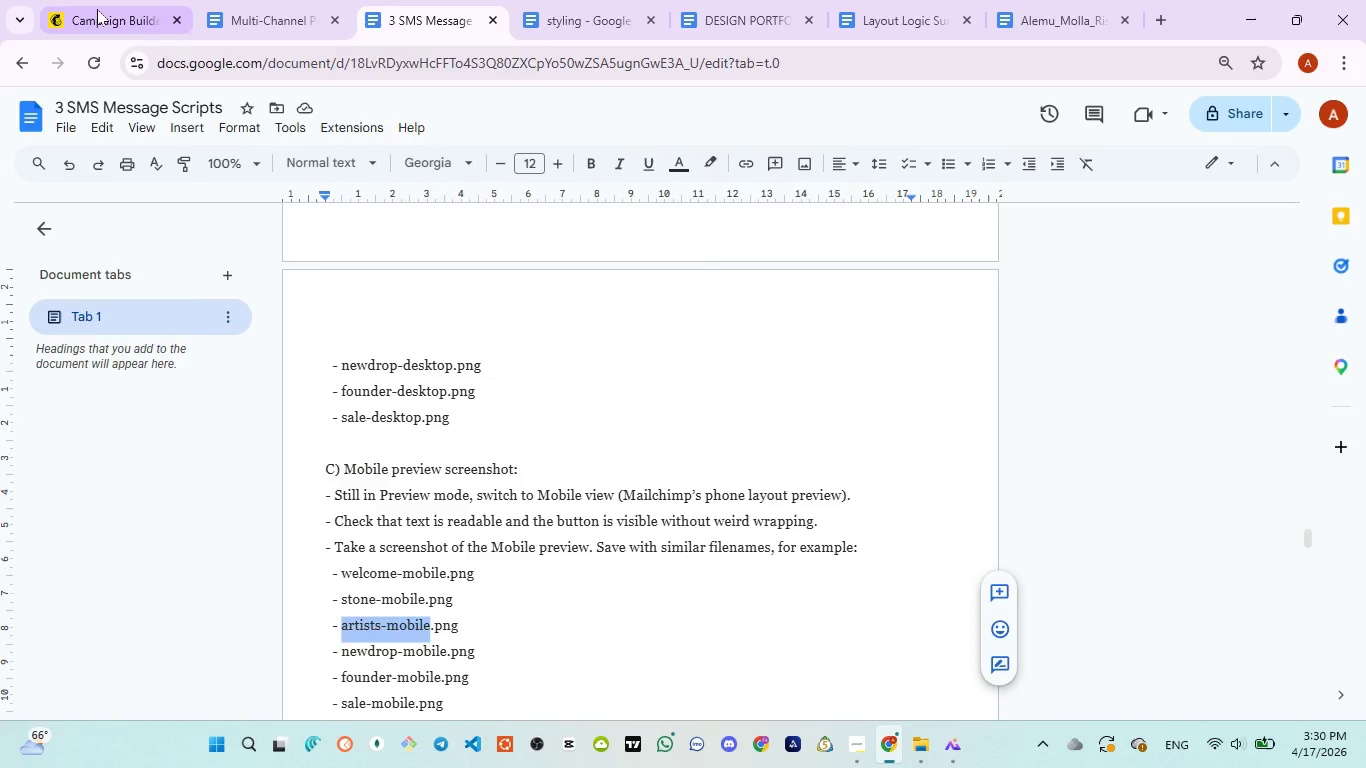 
left_click([97, 9])
 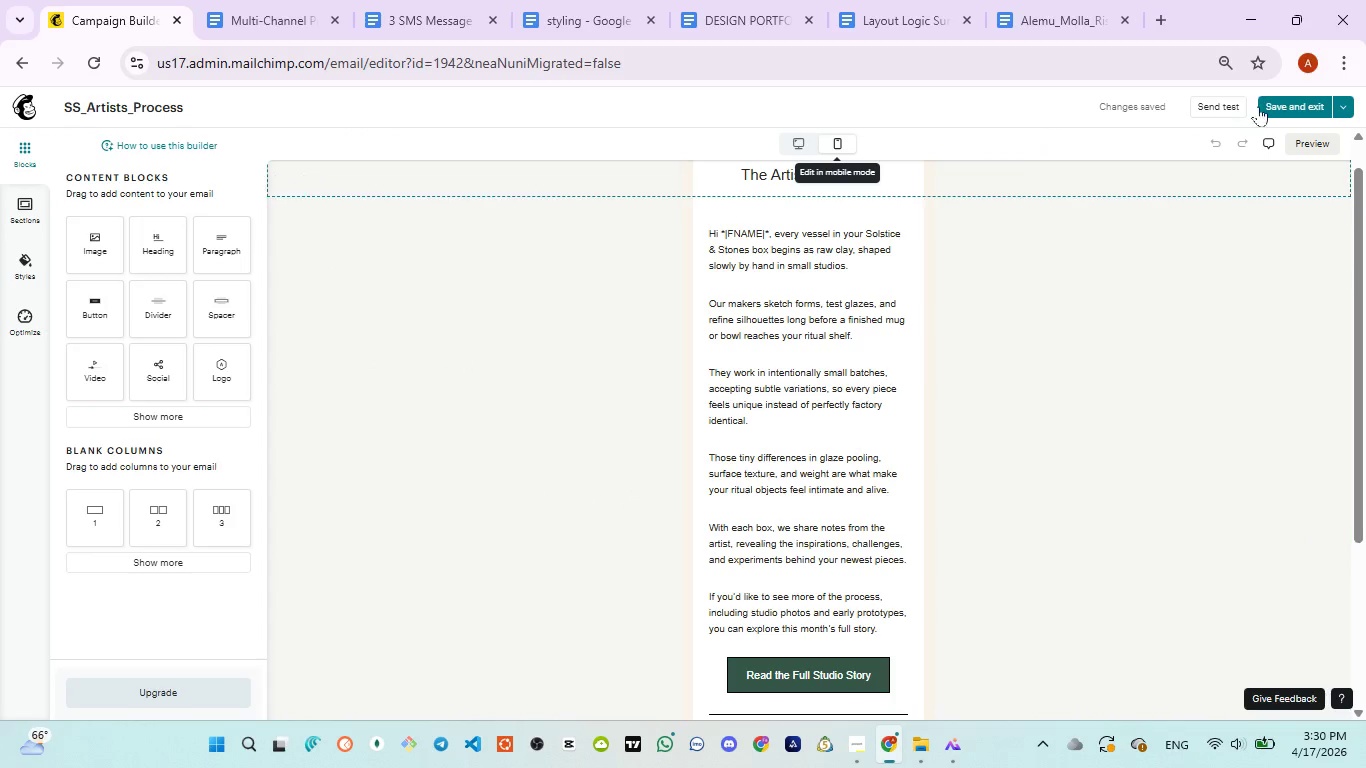 
left_click([1280, 101])
 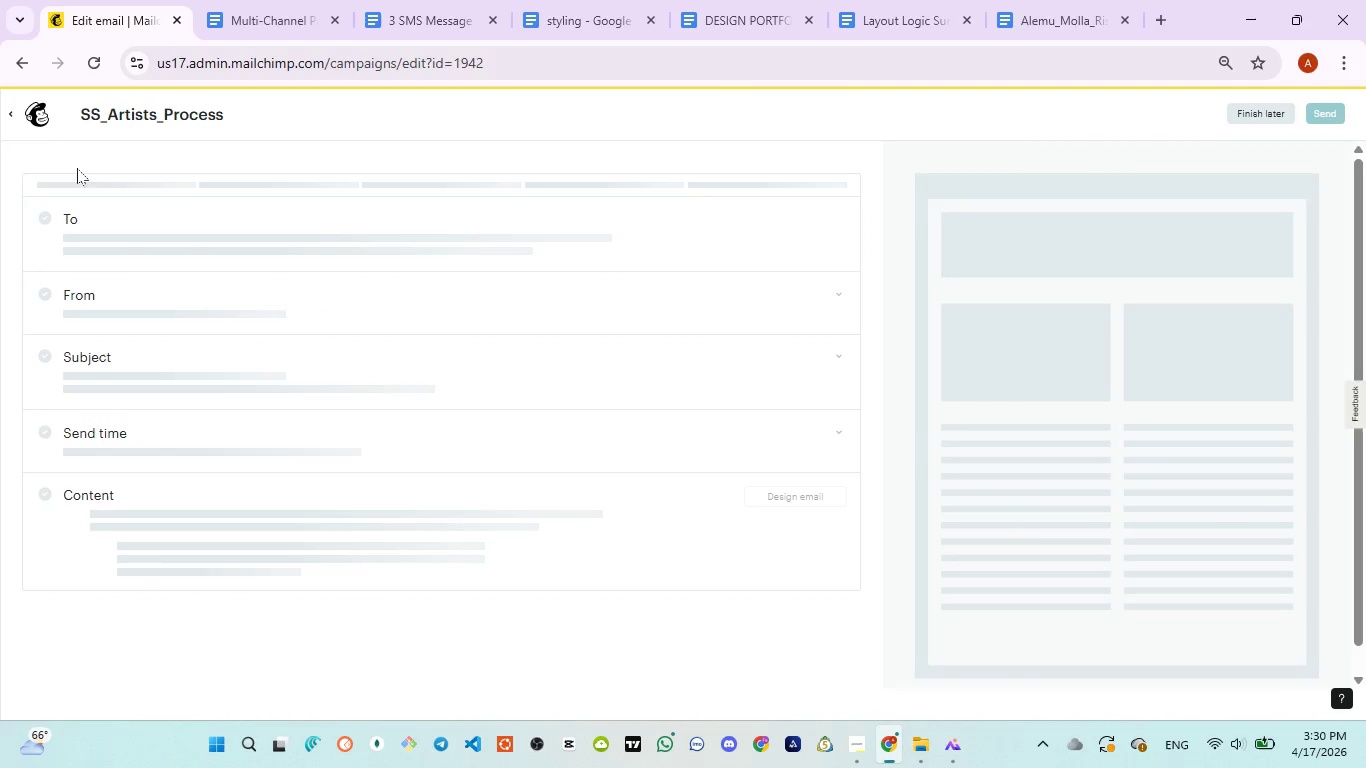 
mouse_move([40, 126])
 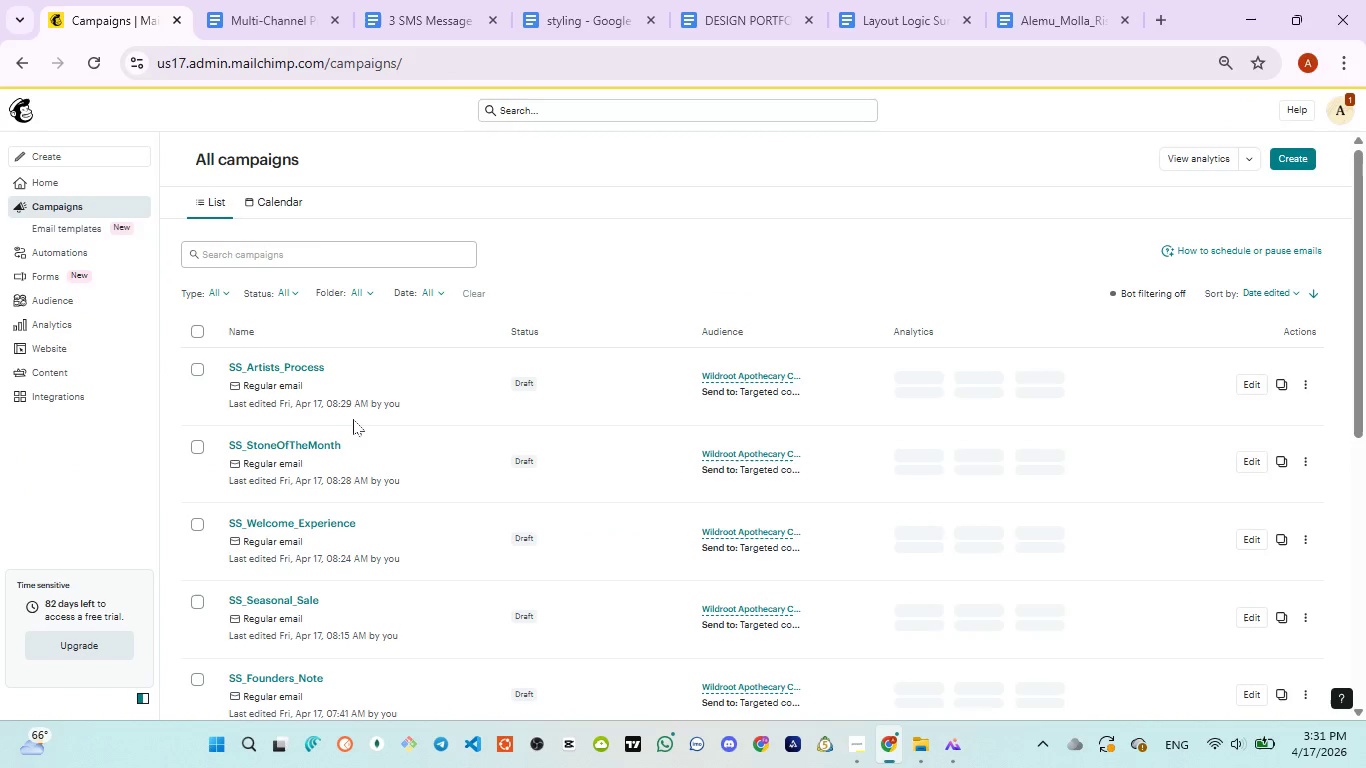 
scroll: coordinate [351, 441], scroll_direction: down, amount: 2.0
 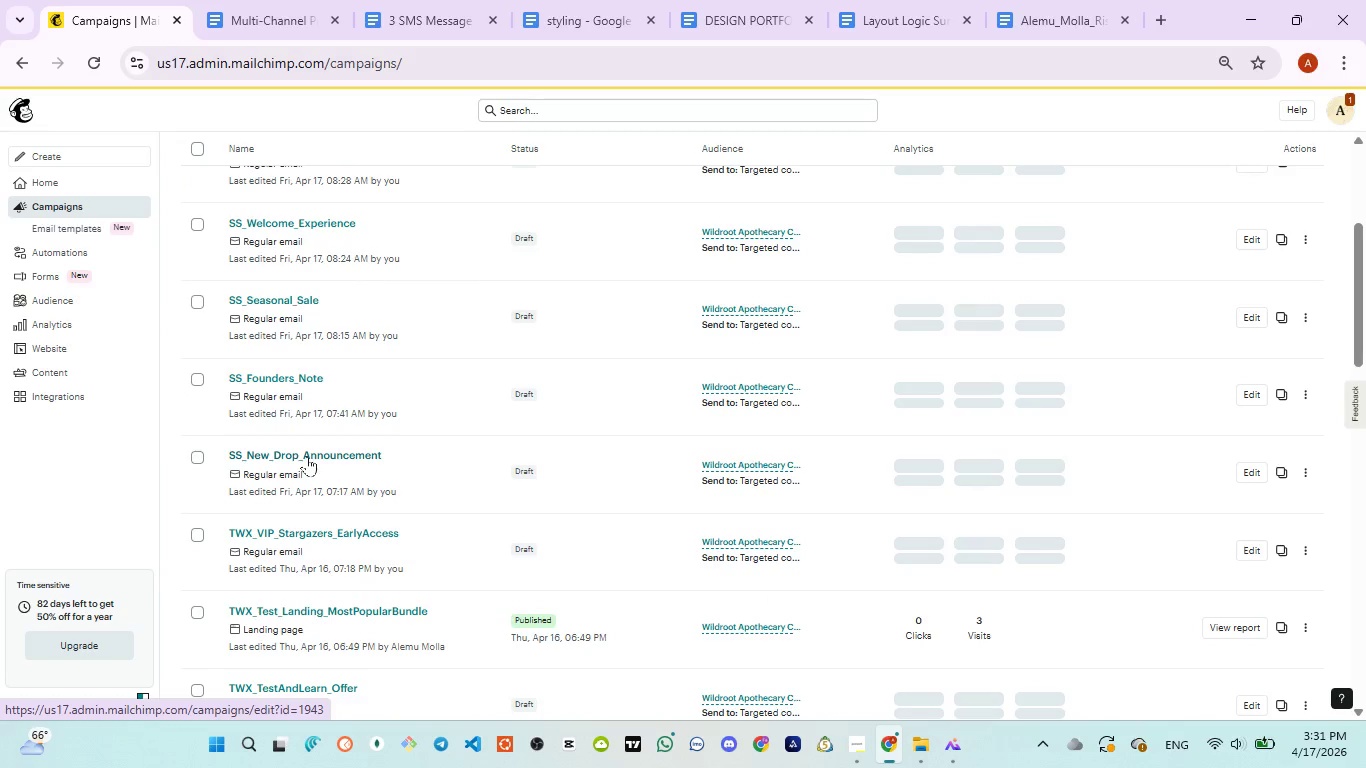 
left_click([307, 456])
 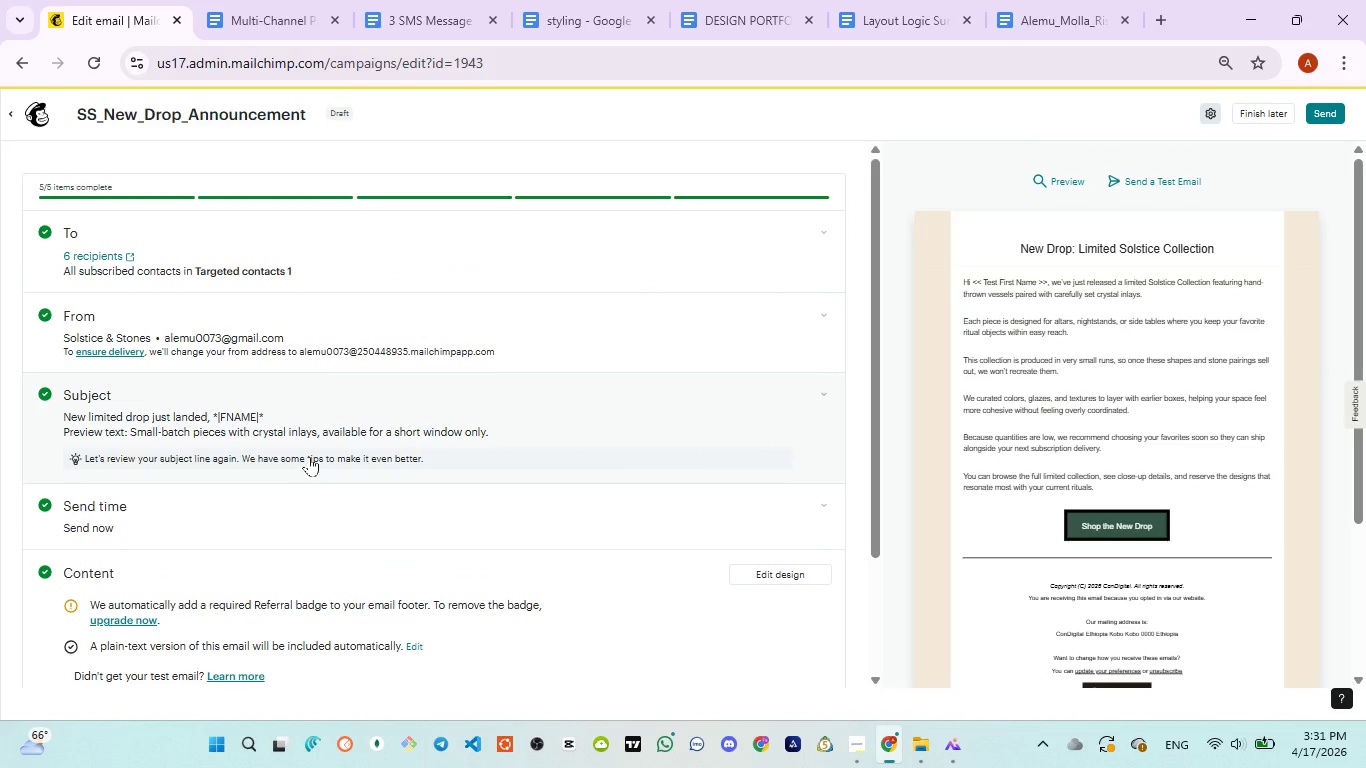 
wait(6.62)
 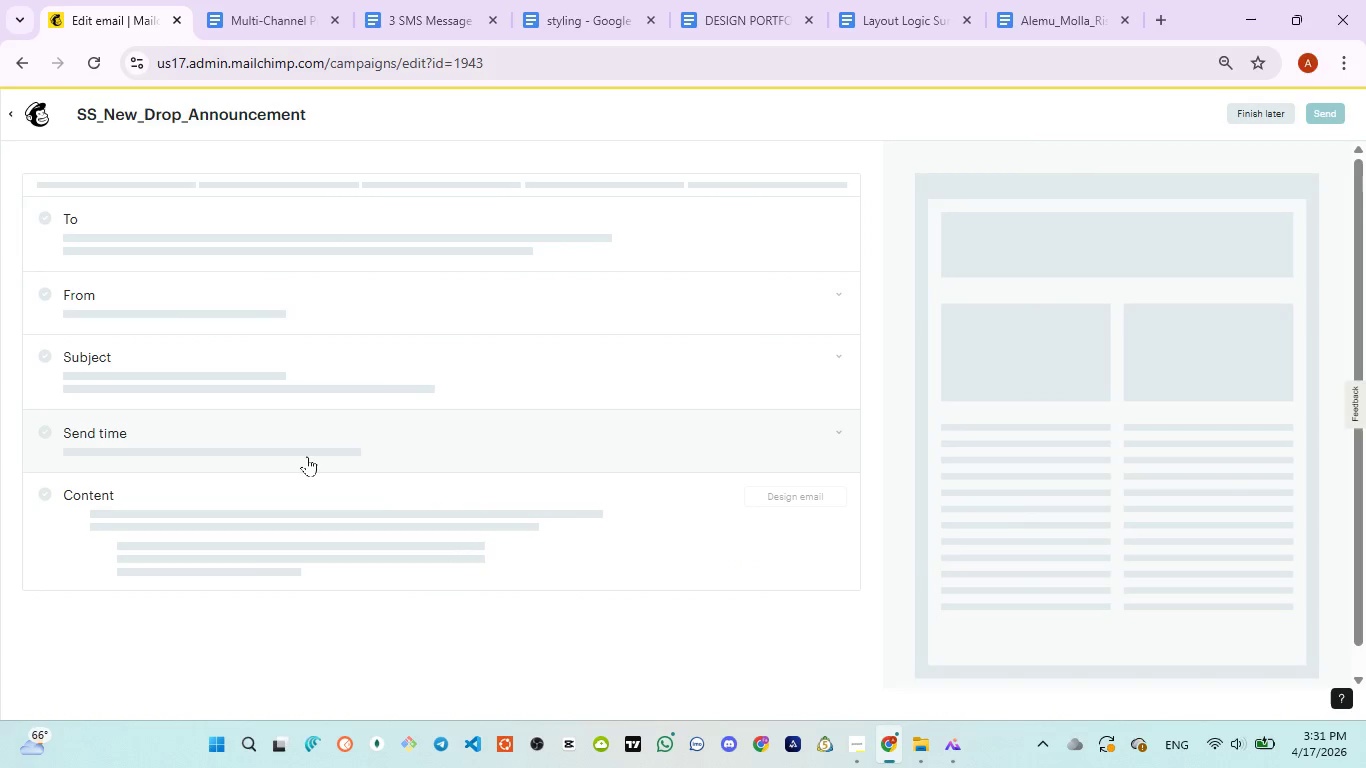 
left_click([774, 575])
 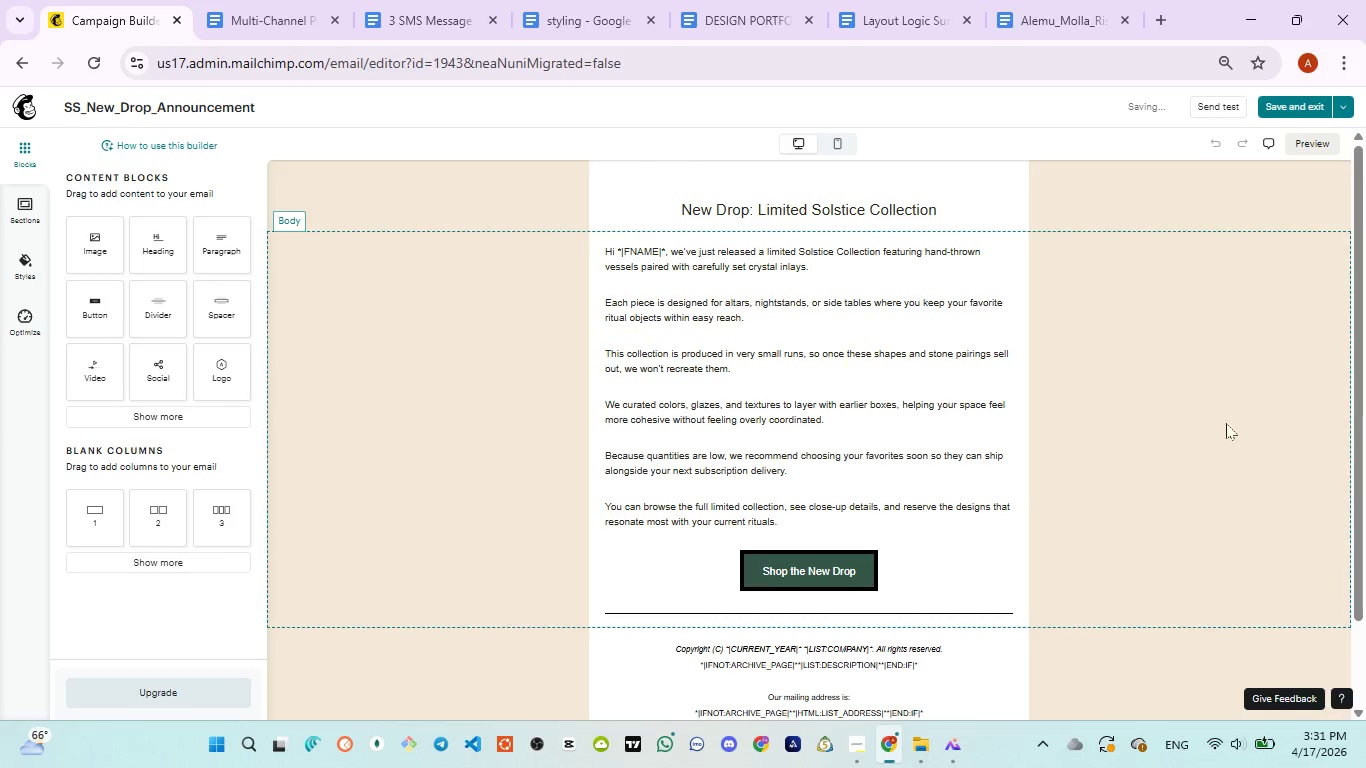 
left_click_drag(start_coordinate=[1358, 385], to_coordinate=[1364, 410])
 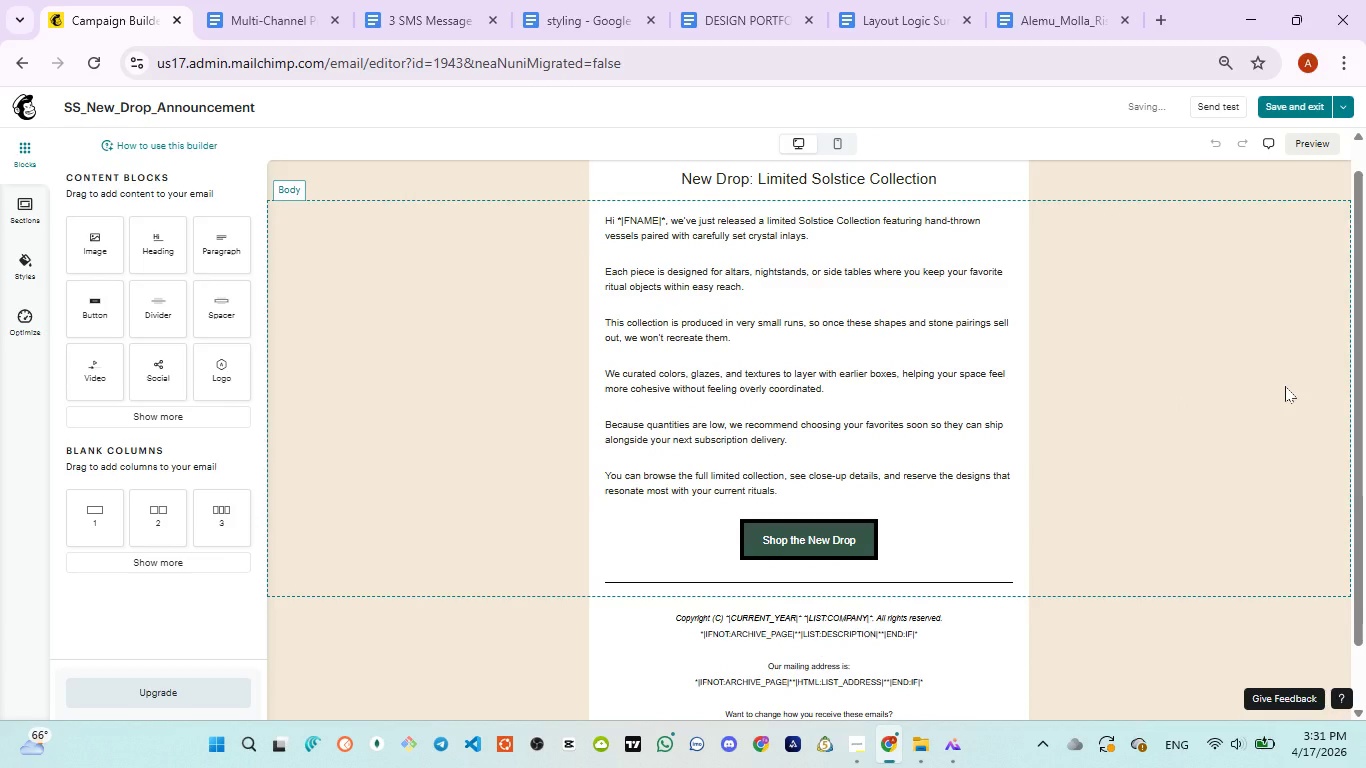 
key(Meta+PrintScreen)
 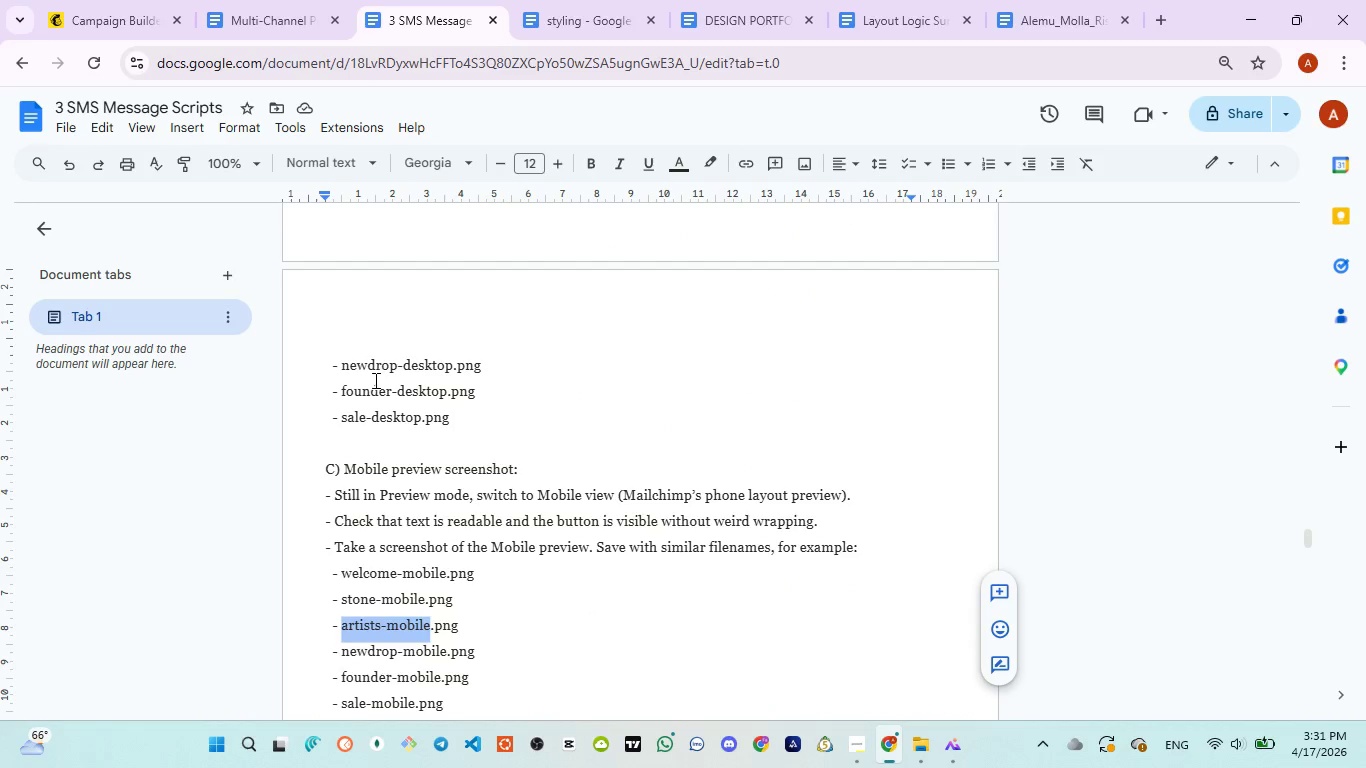 
left_click_drag(start_coordinate=[343, 361], to_coordinate=[453, 363])
 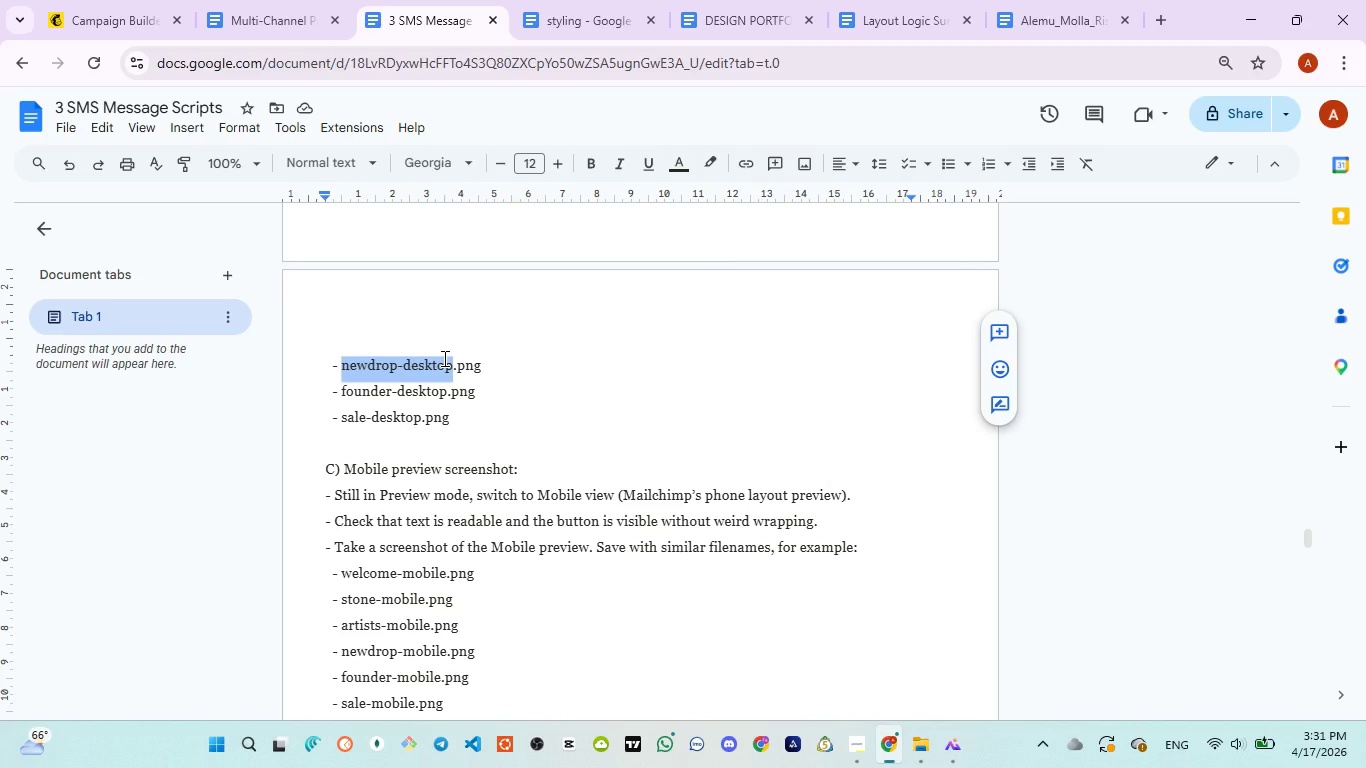 
key(Control+C)
 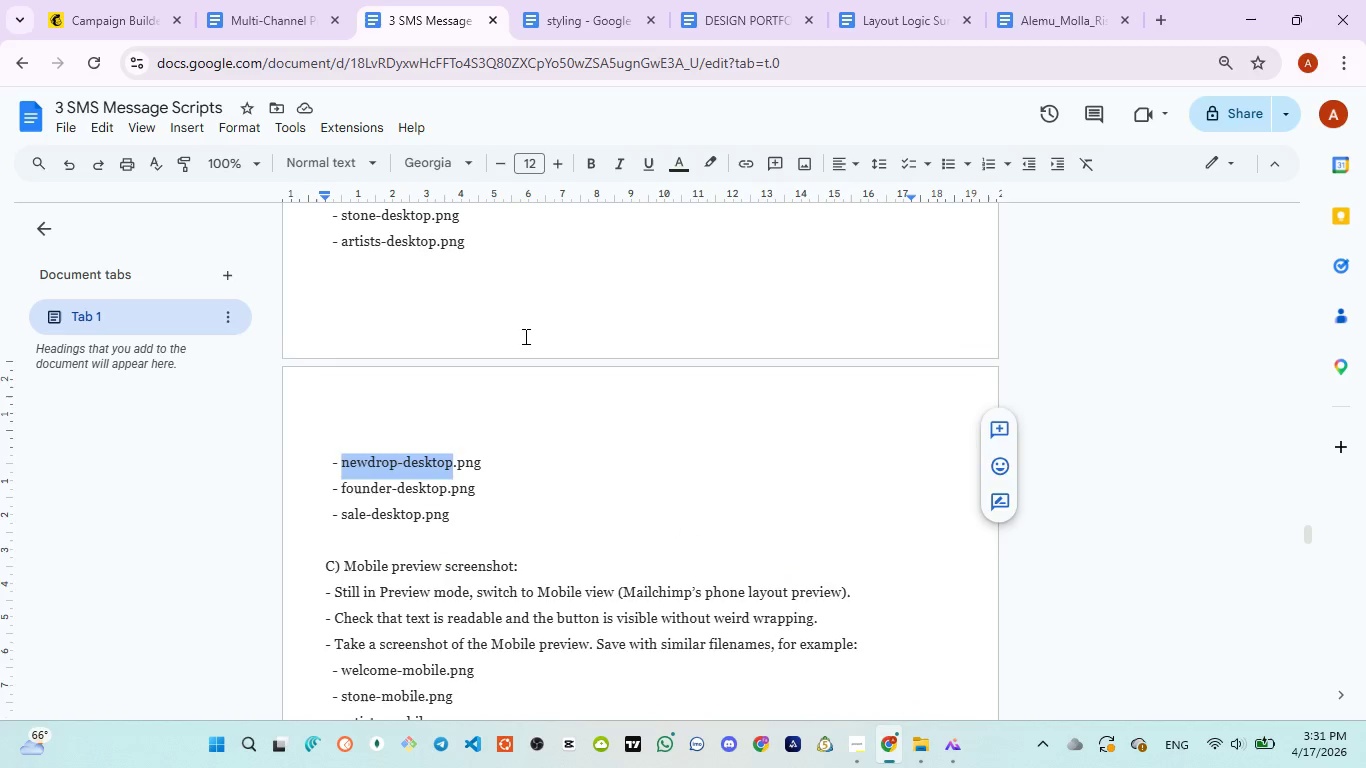 
scroll: coordinate [524, 336], scroll_direction: up, amount: 1.0
 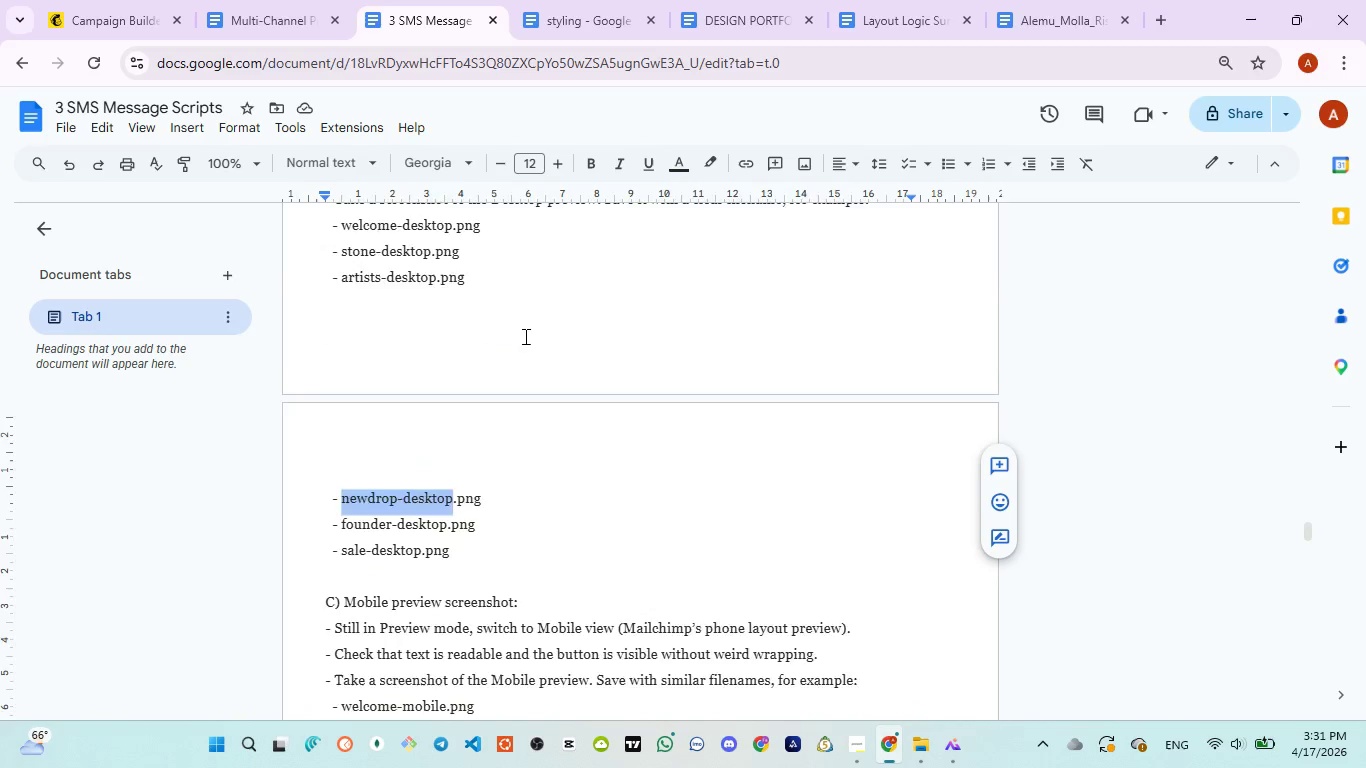 
scroll: coordinate [524, 336], scroll_direction: none, amount: 0.0
 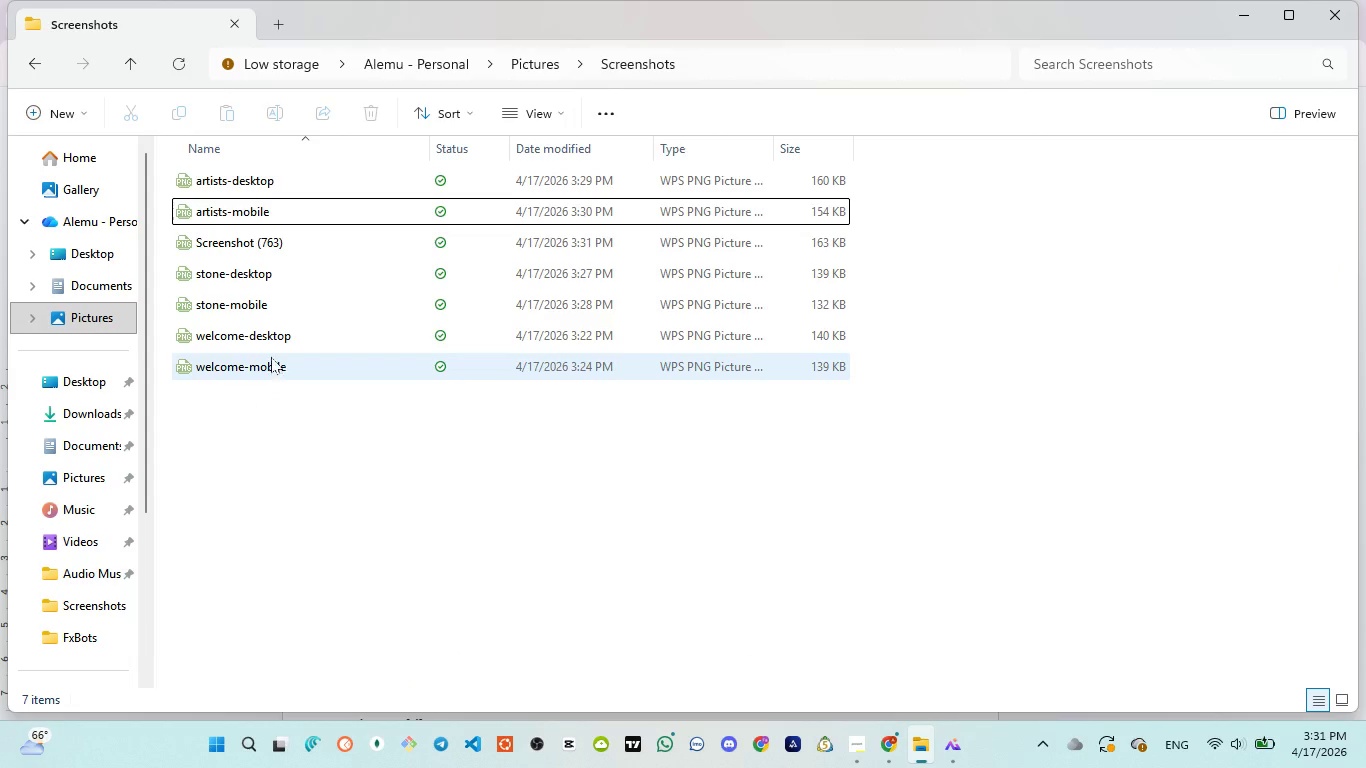 
left_click([271, 239])
 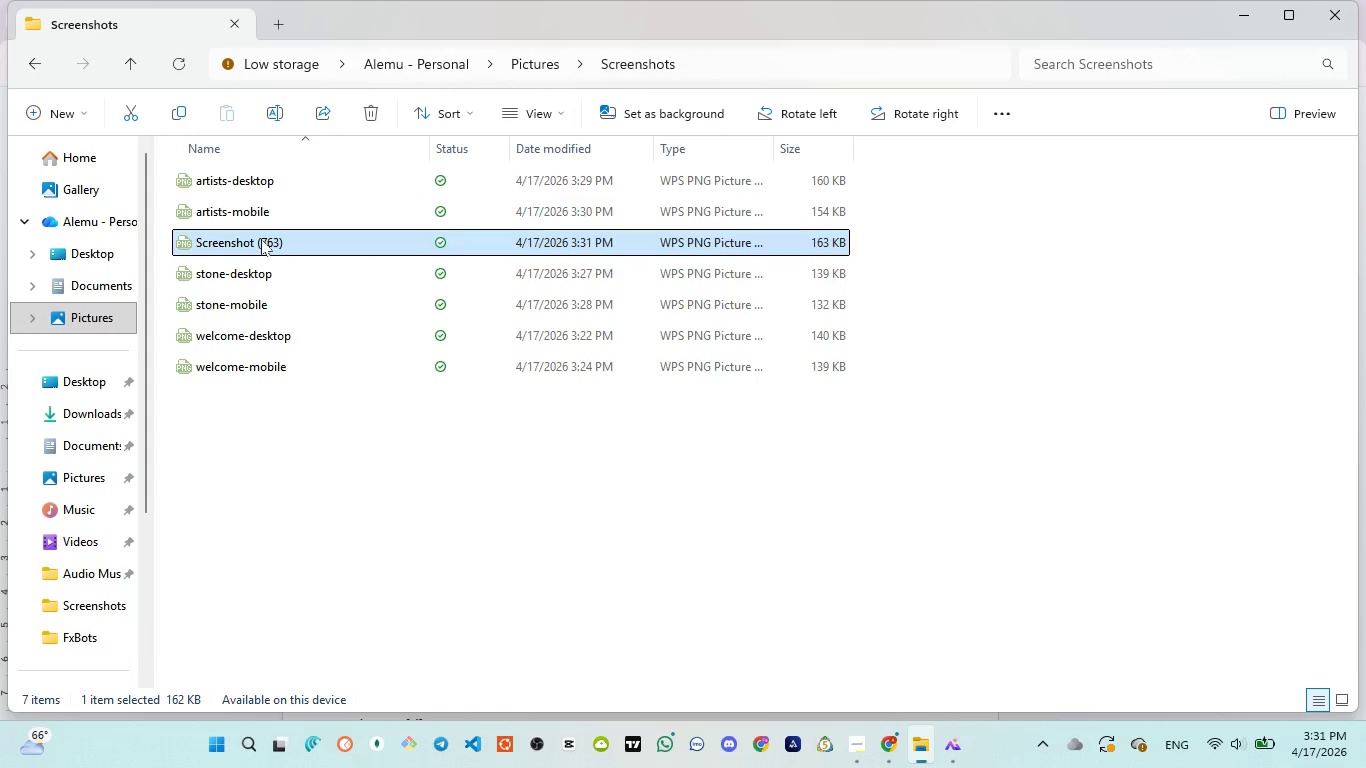 
left_click([261, 239])
 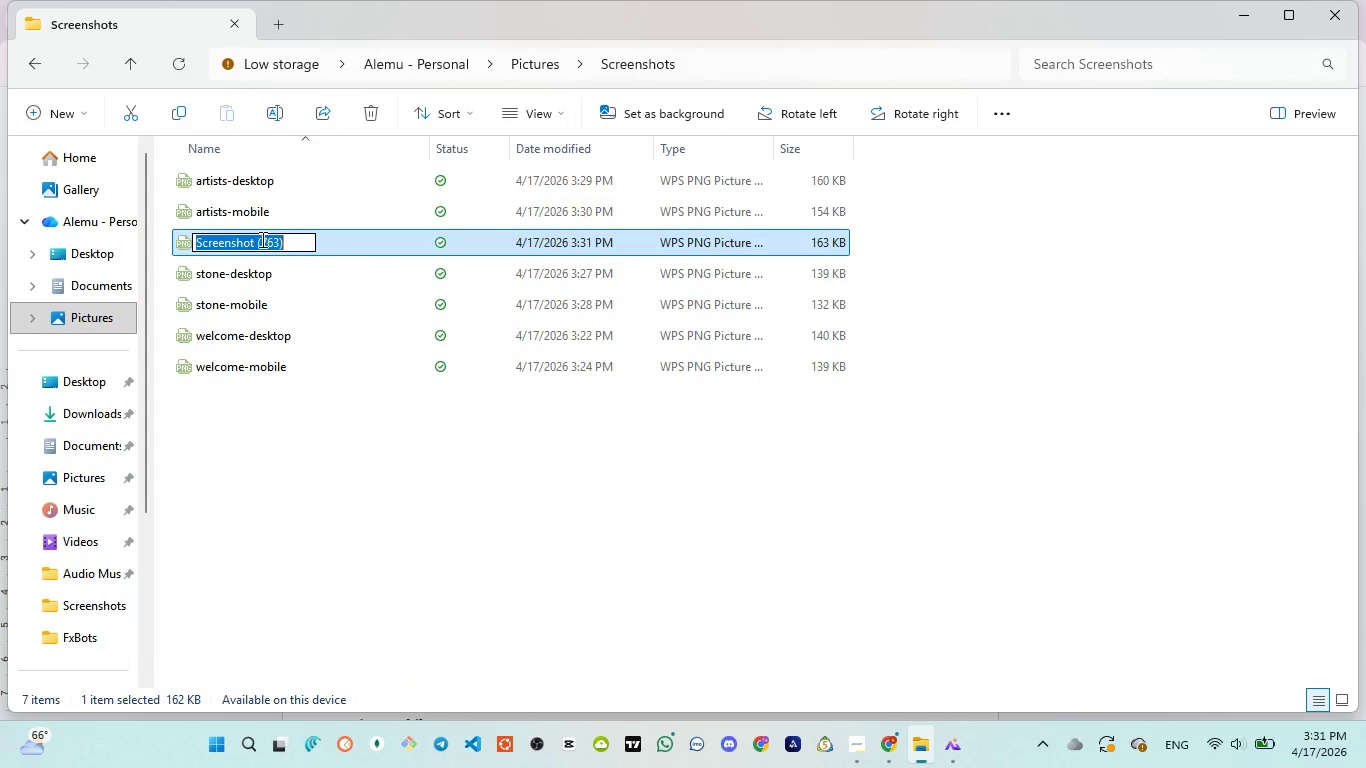 
key(Control+V)
 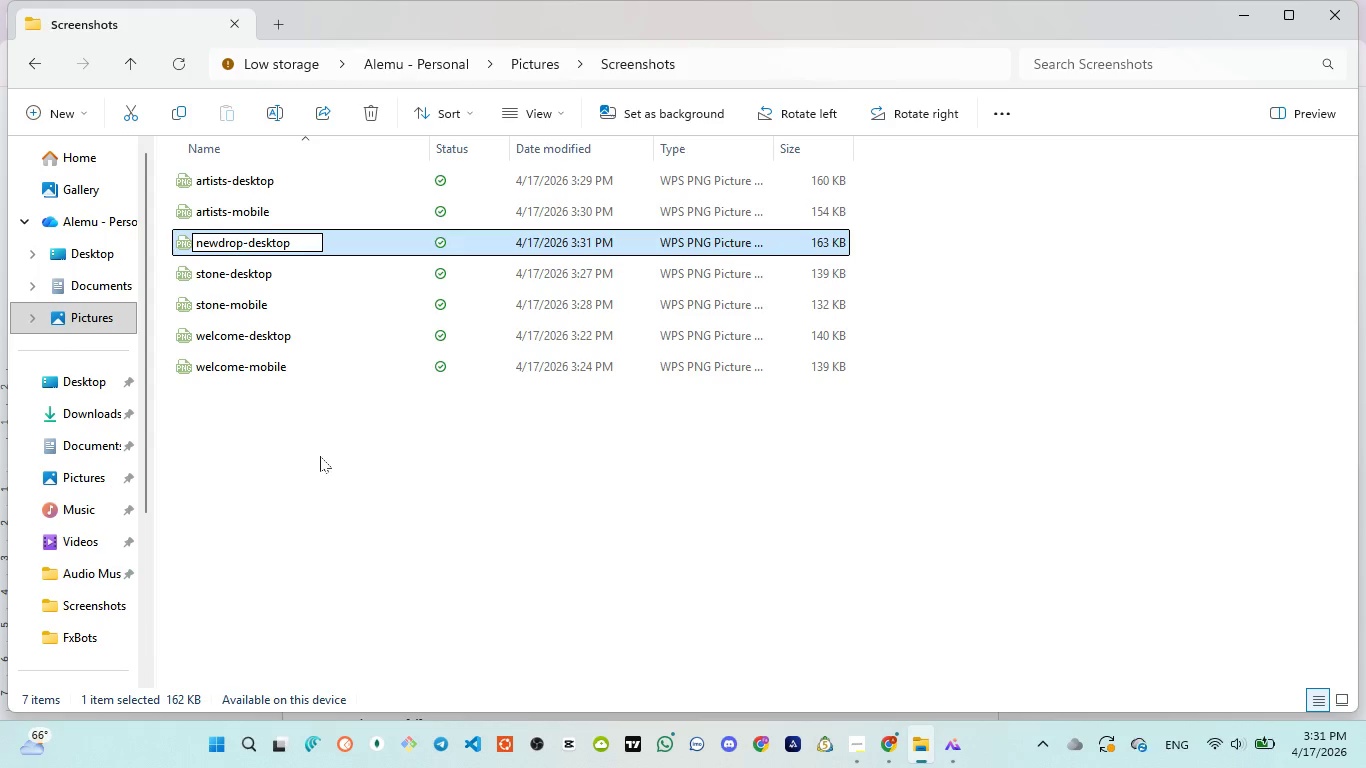 
left_click([320, 456])
 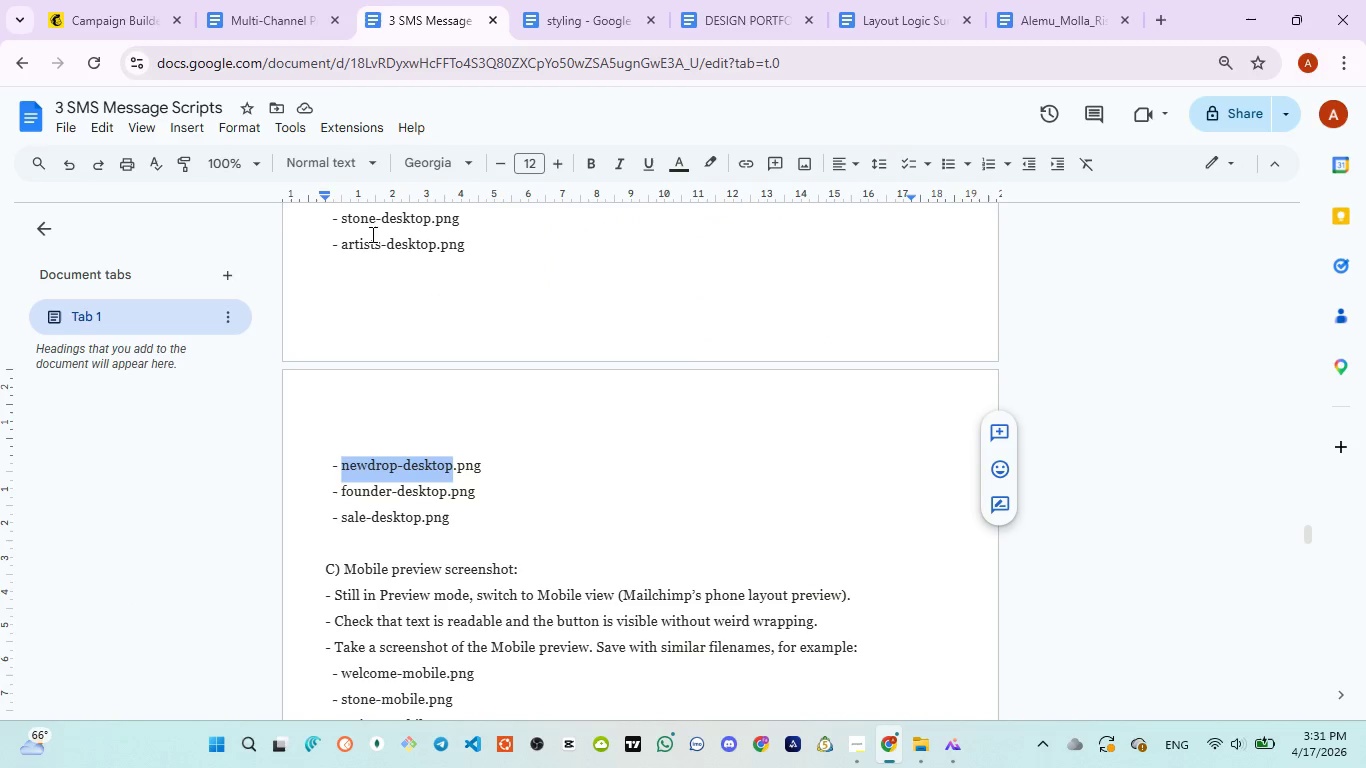 
left_click([100, 9])
 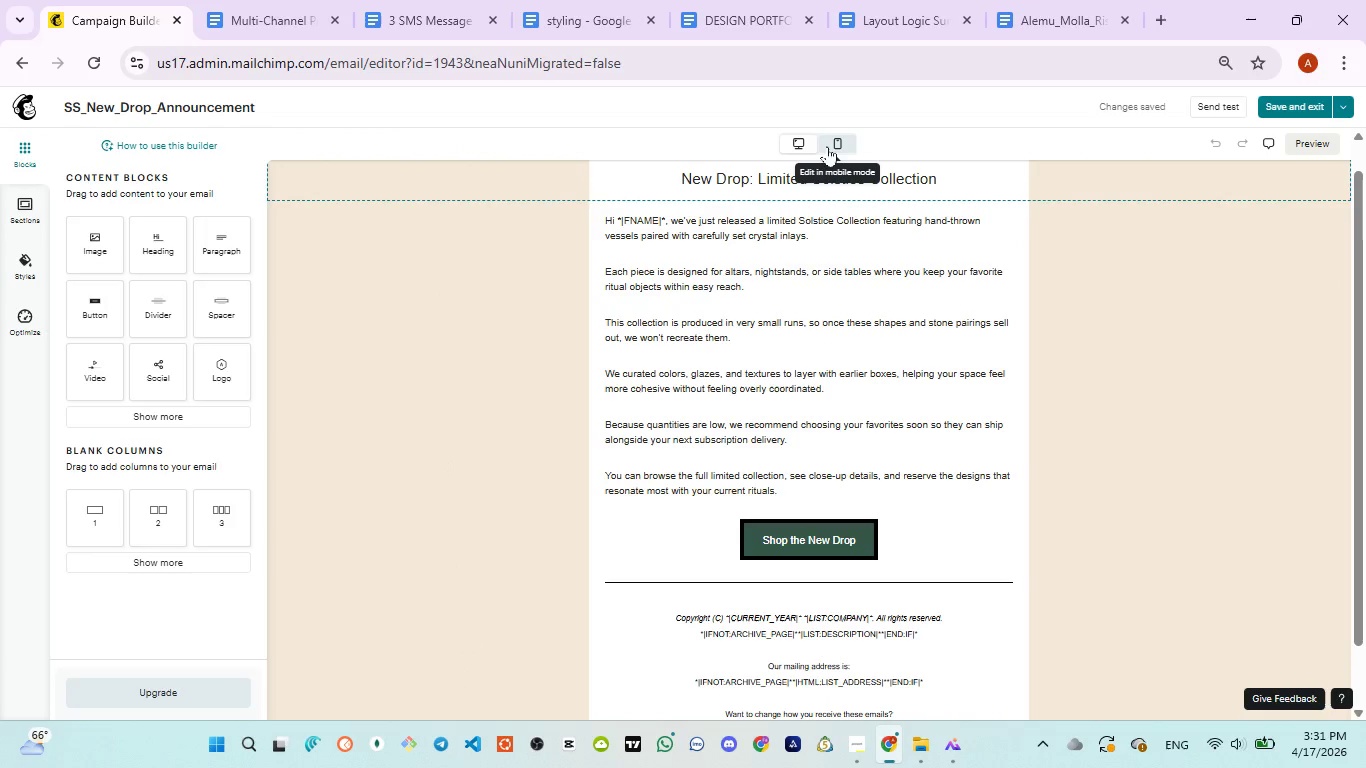 
left_click([828, 146])
 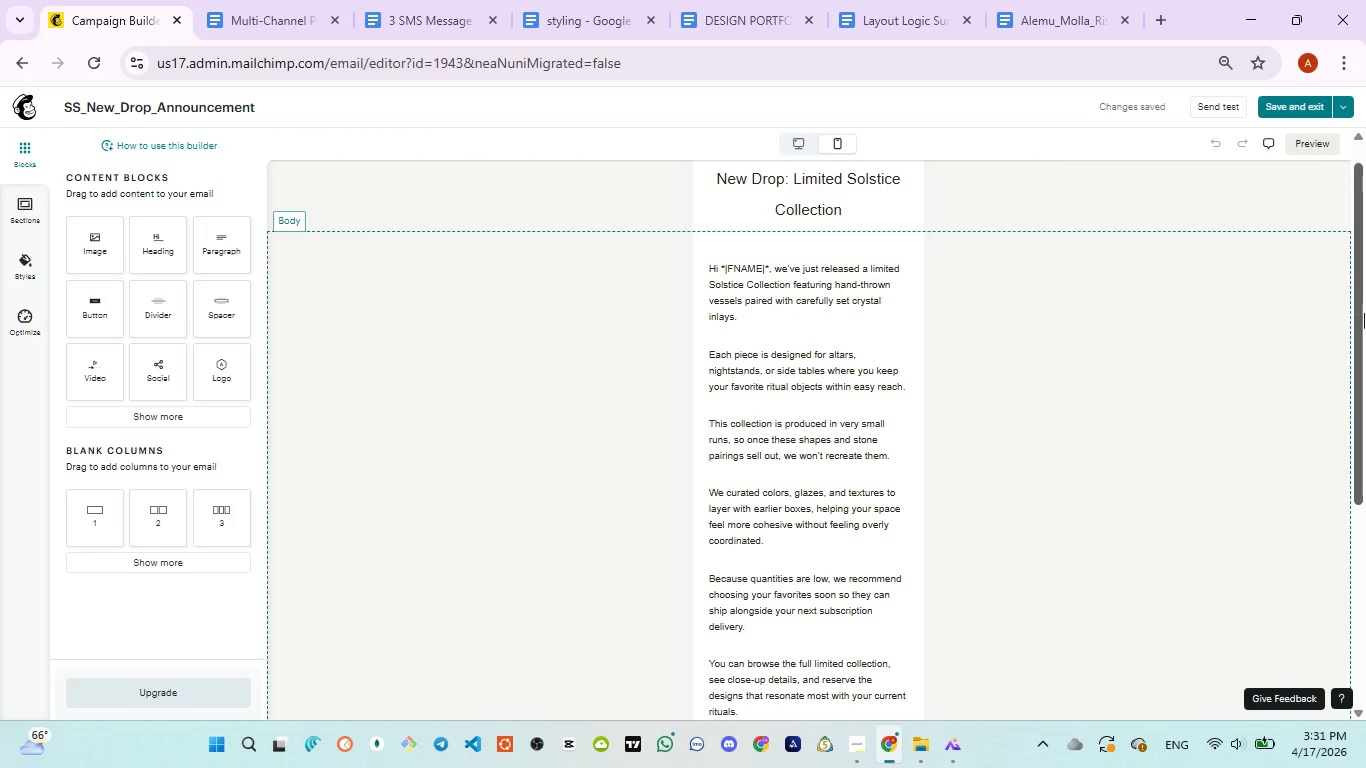 
left_click_drag(start_coordinate=[1364, 313], to_coordinate=[1365, 360])
 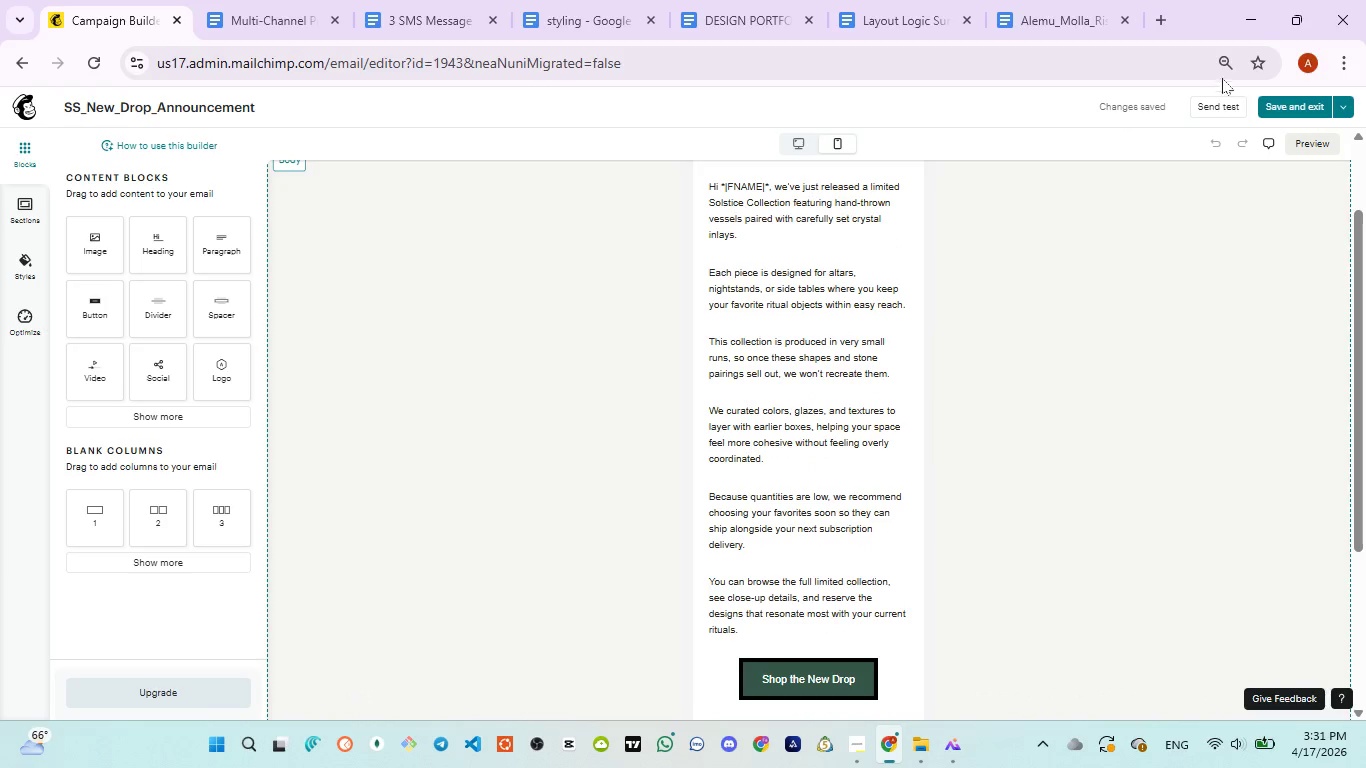 
left_click([1222, 67])
 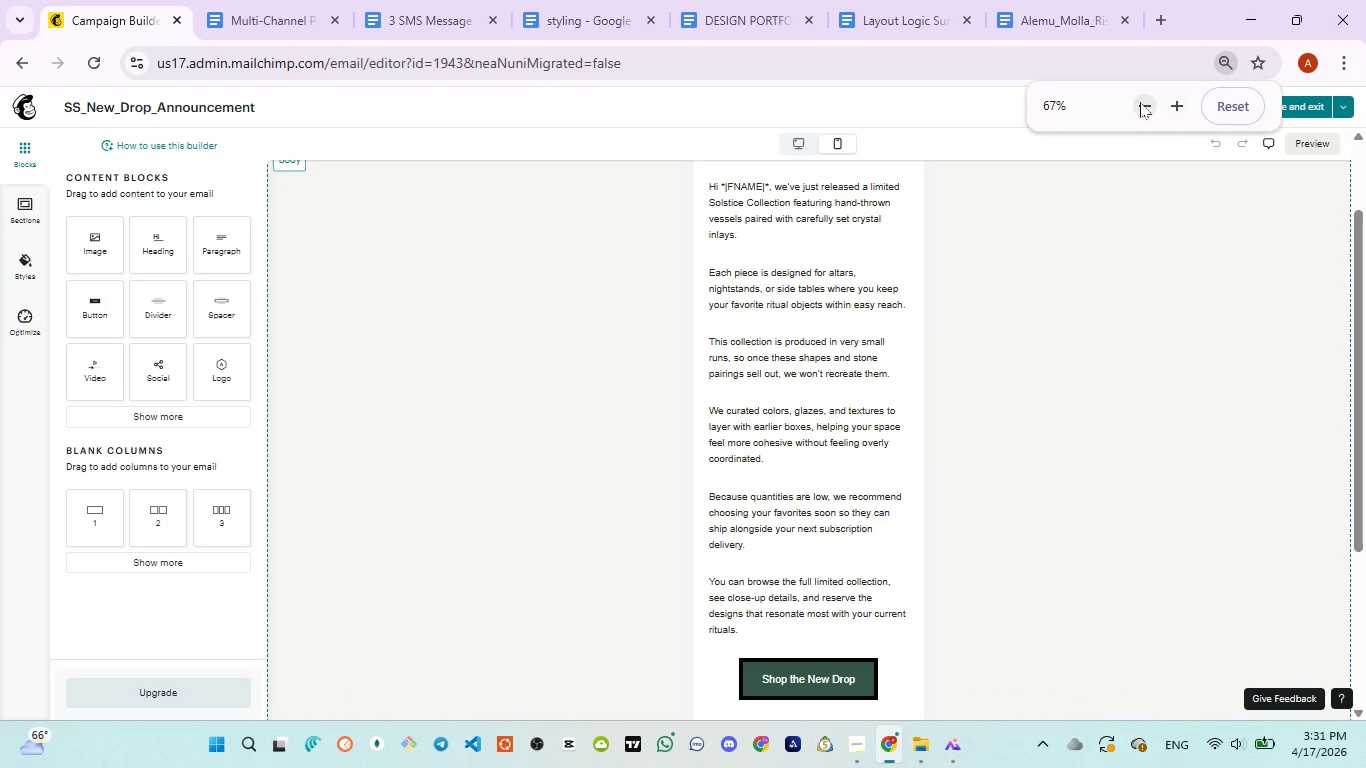 
left_click([1140, 102])
 